 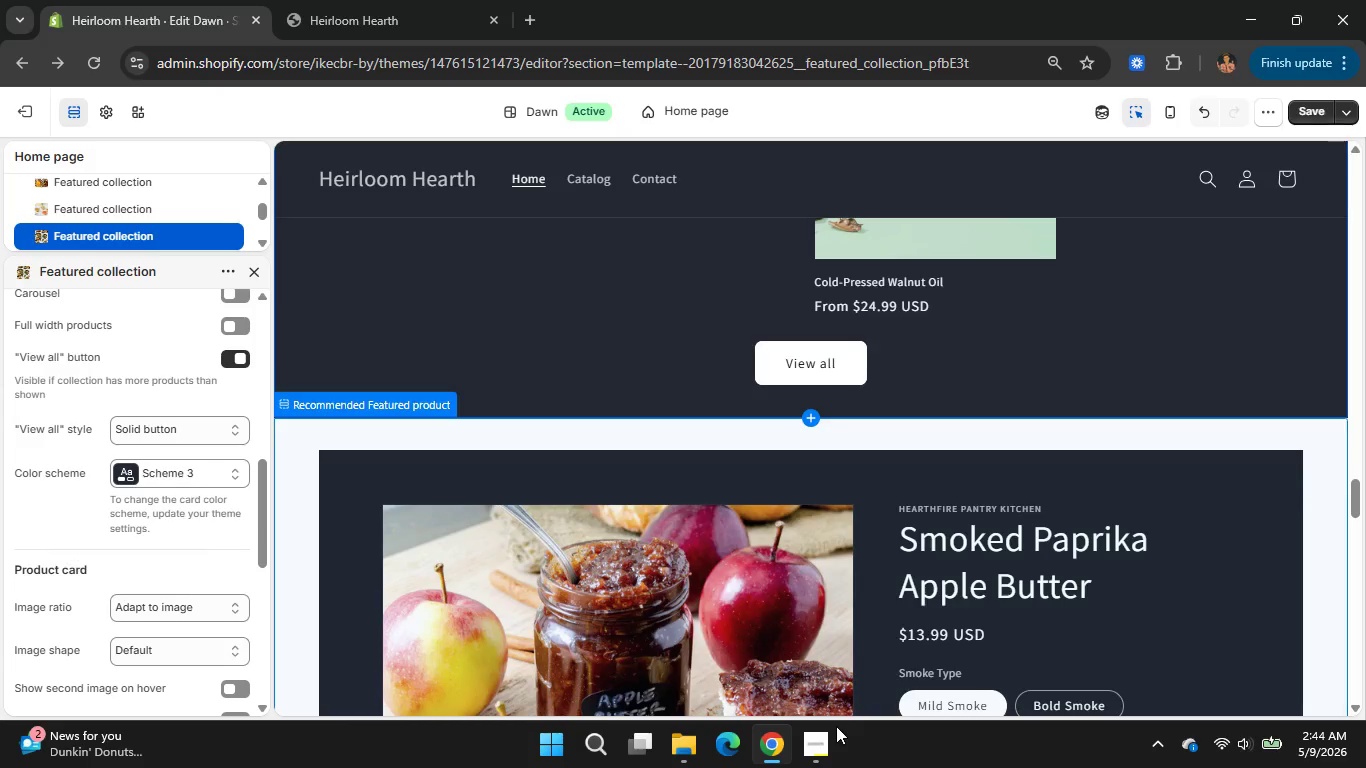 
left_click([770, 743])
 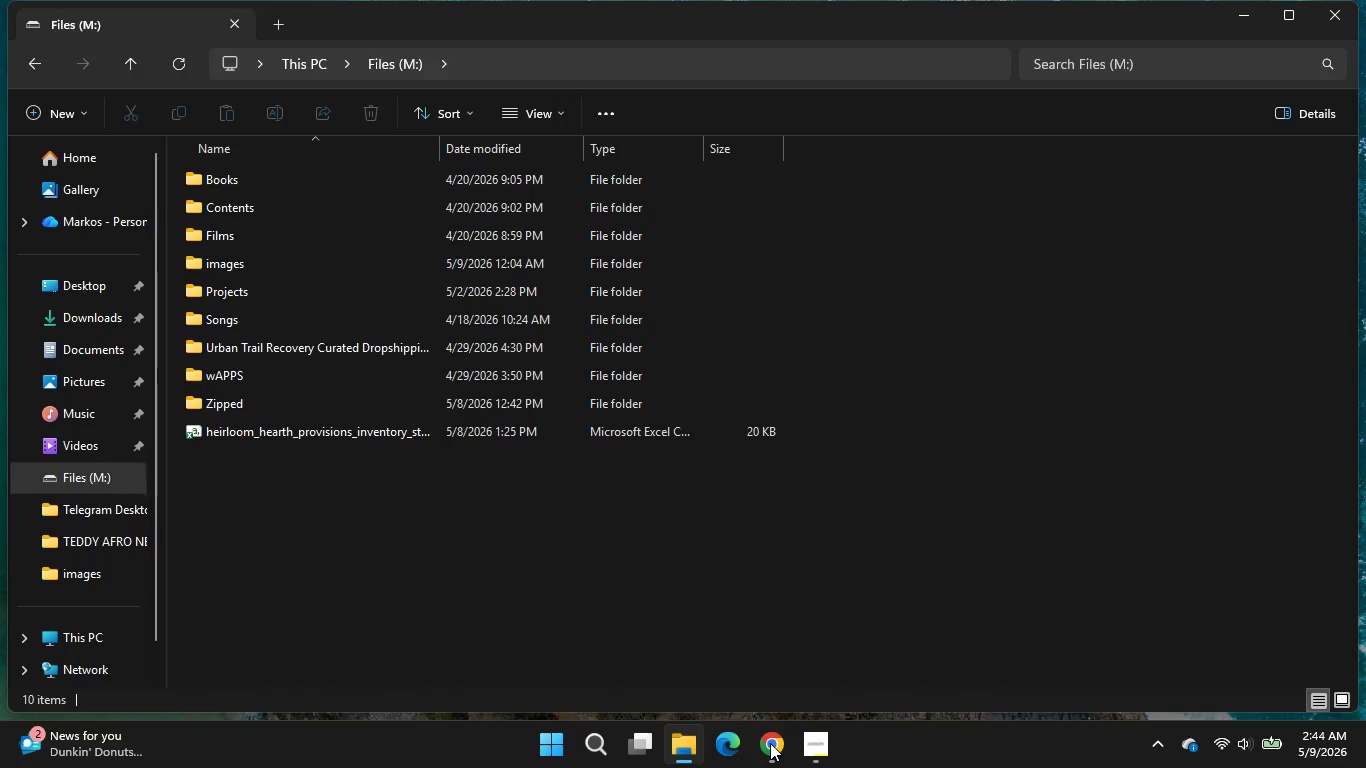 
scroll: coordinate [649, 524], scroll_direction: none, amount: 0.0
 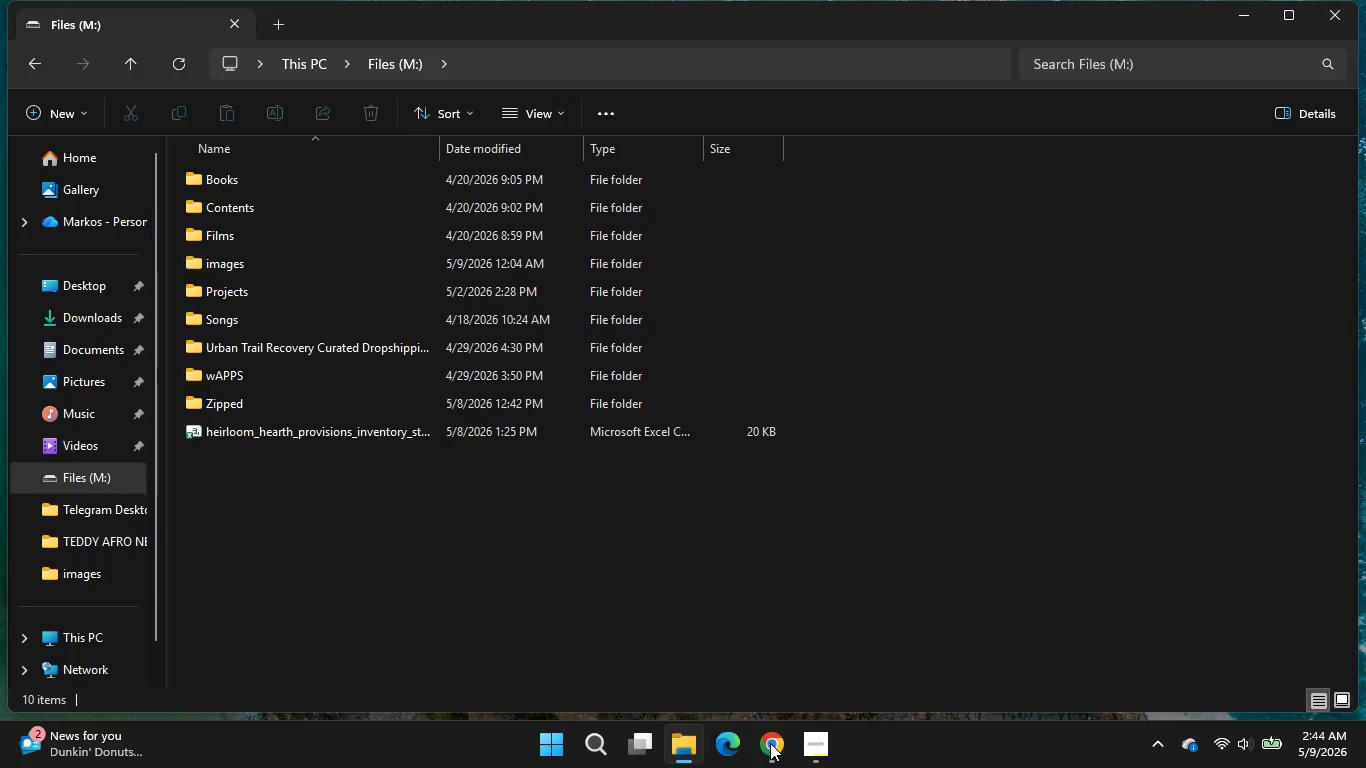 
scroll: coordinate [304, 494], scroll_direction: down, amount: 3.0
 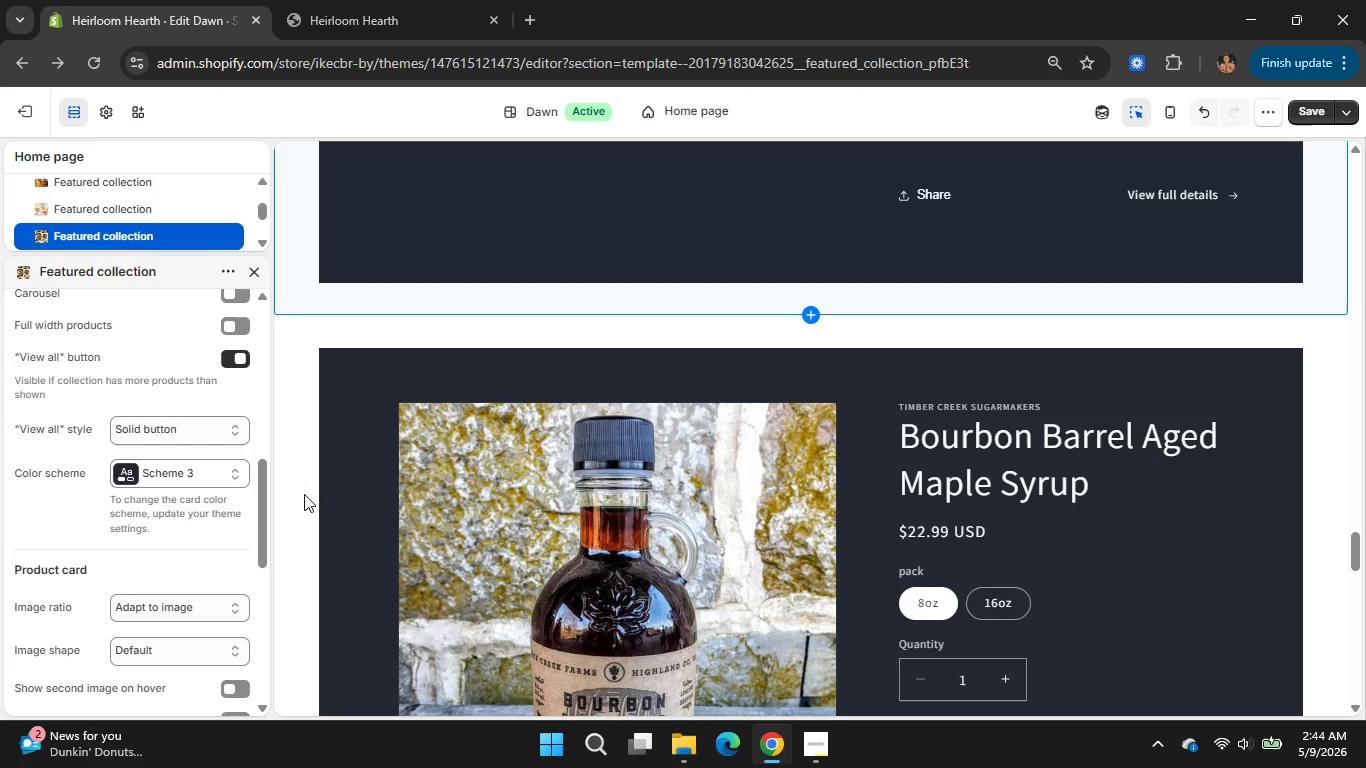 
left_click([327, 0])
 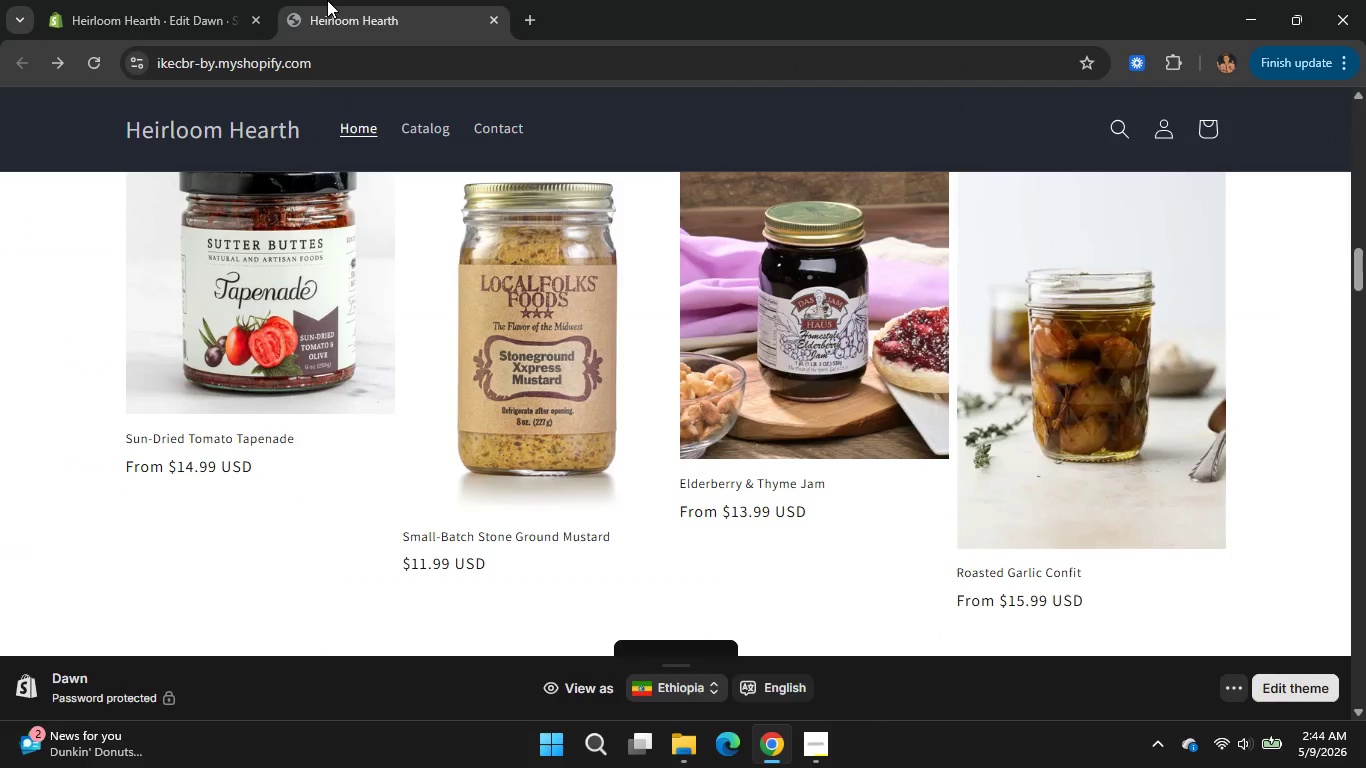 
left_click([94, 67])
 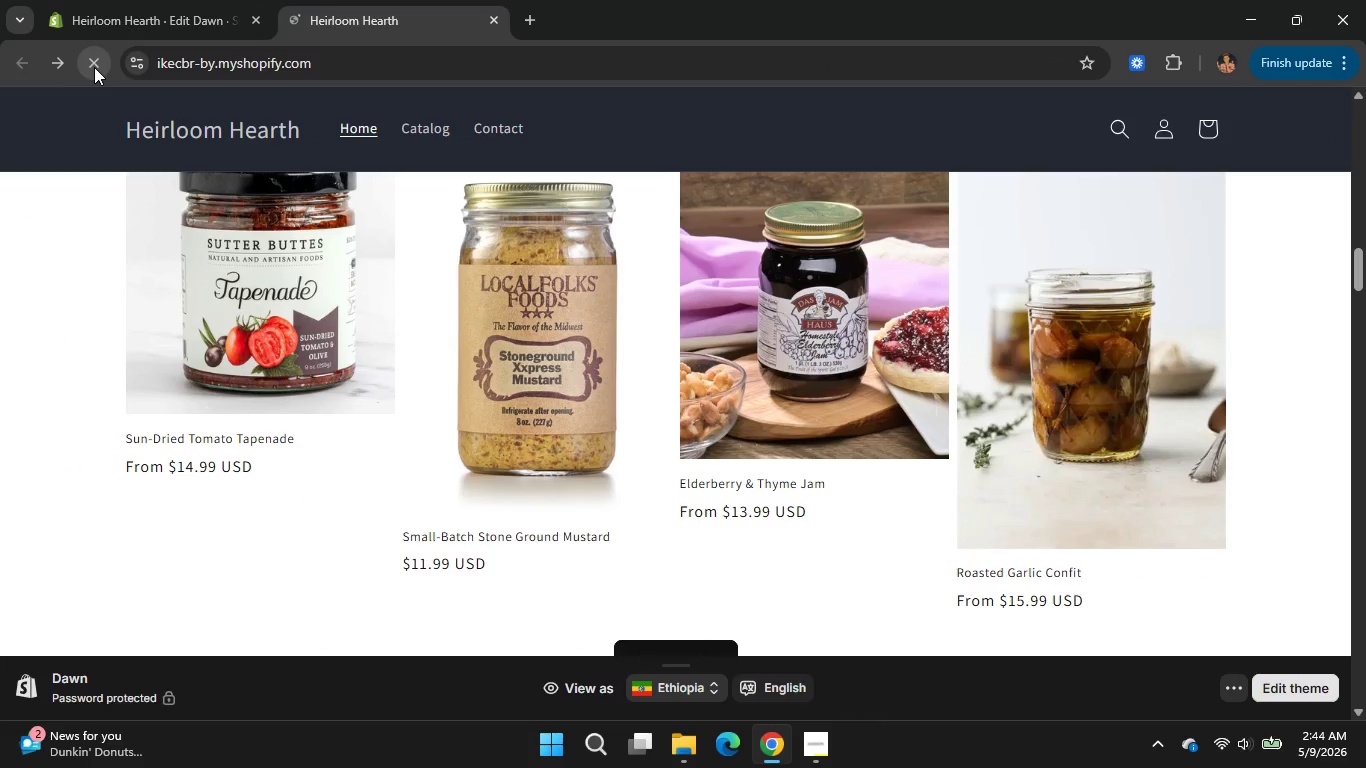 
wait(9.47)
 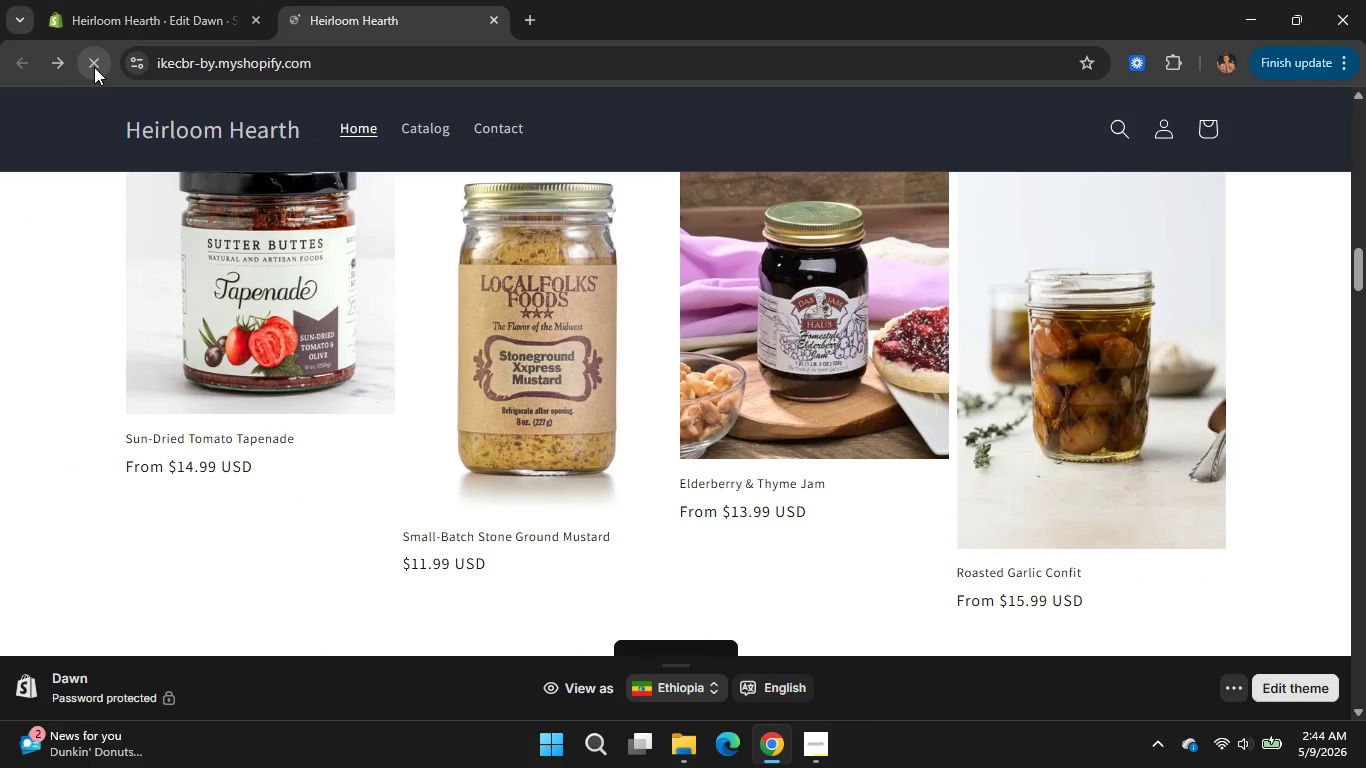 
scroll: coordinate [101, 352], scroll_direction: up, amount: 1.0
 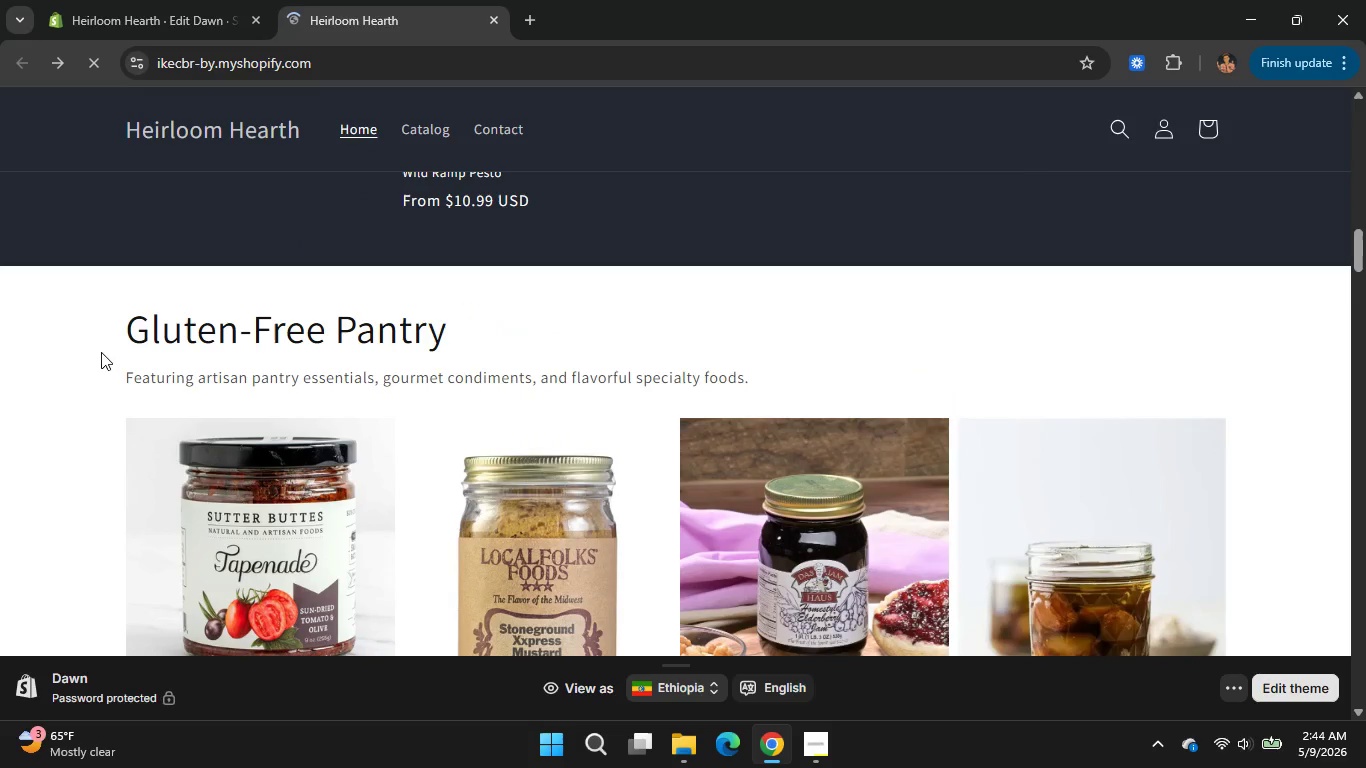 
scroll: coordinate [101, 352], scroll_direction: none, amount: 0.0
 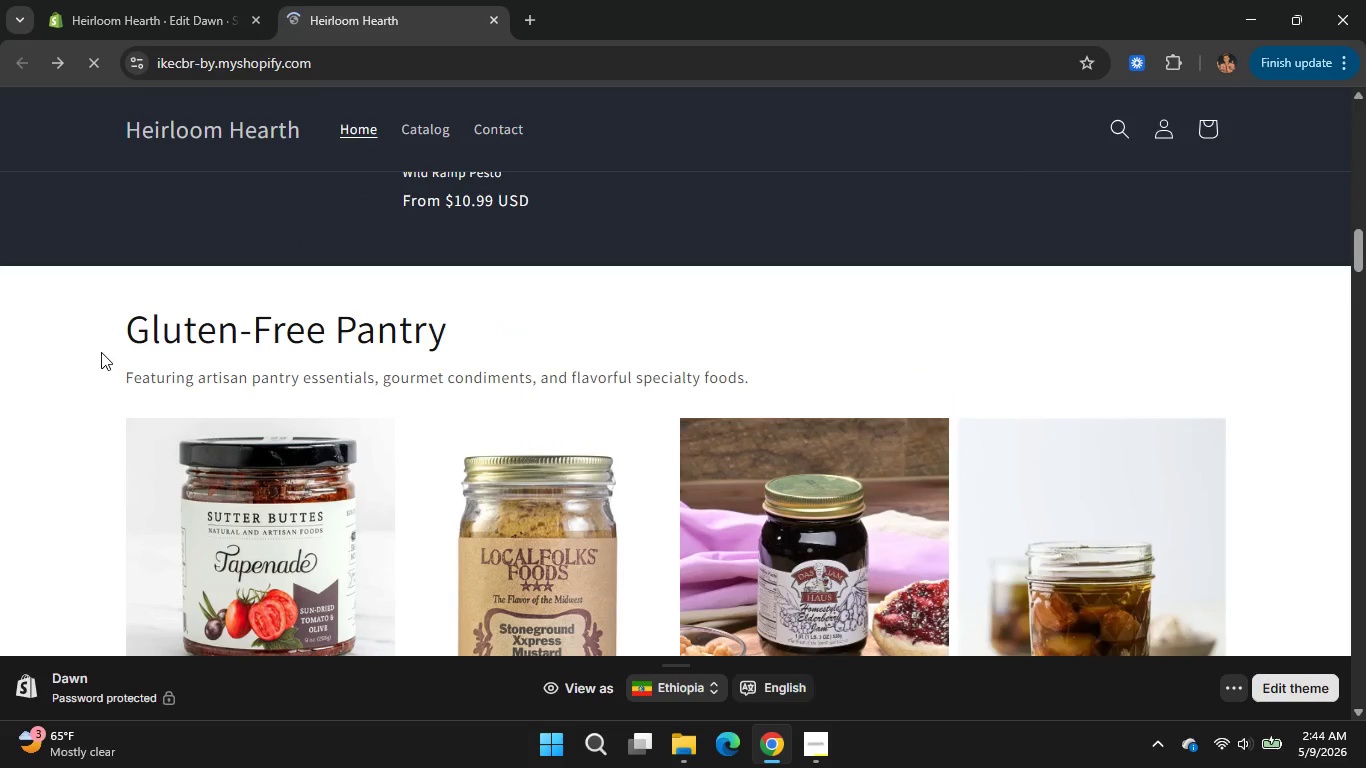 
scroll: coordinate [101, 356], scroll_direction: up, amount: 20.0
 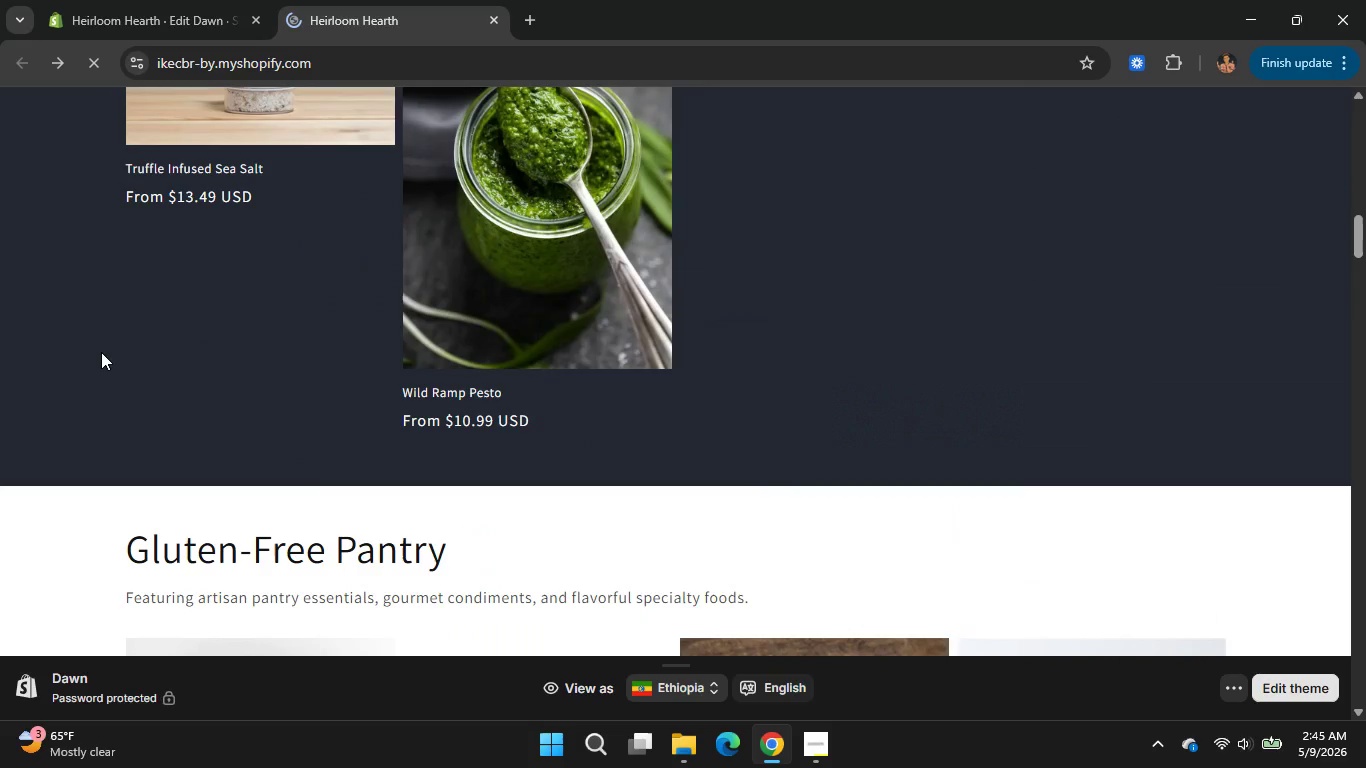 
scroll: coordinate [101, 354], scroll_direction: down, amount: 24.0
 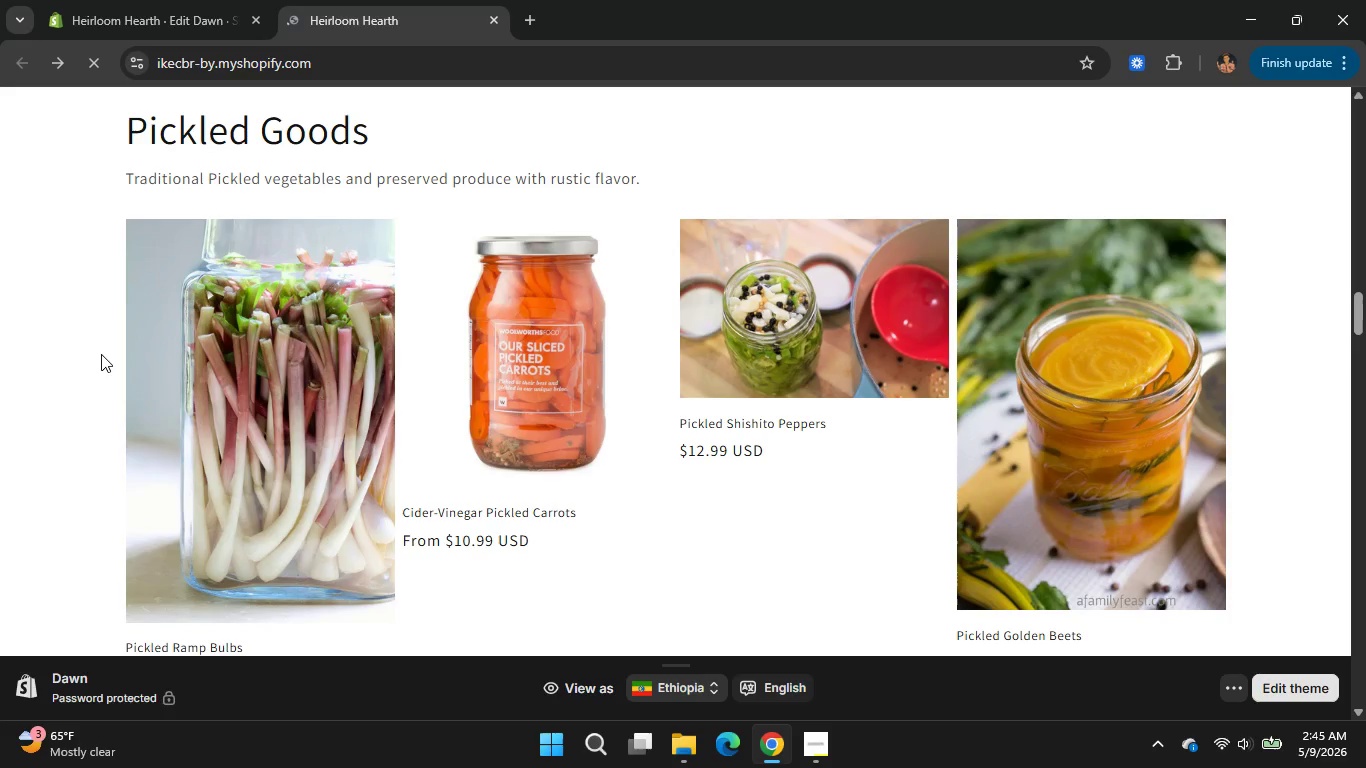 
left_click([98, 65])
 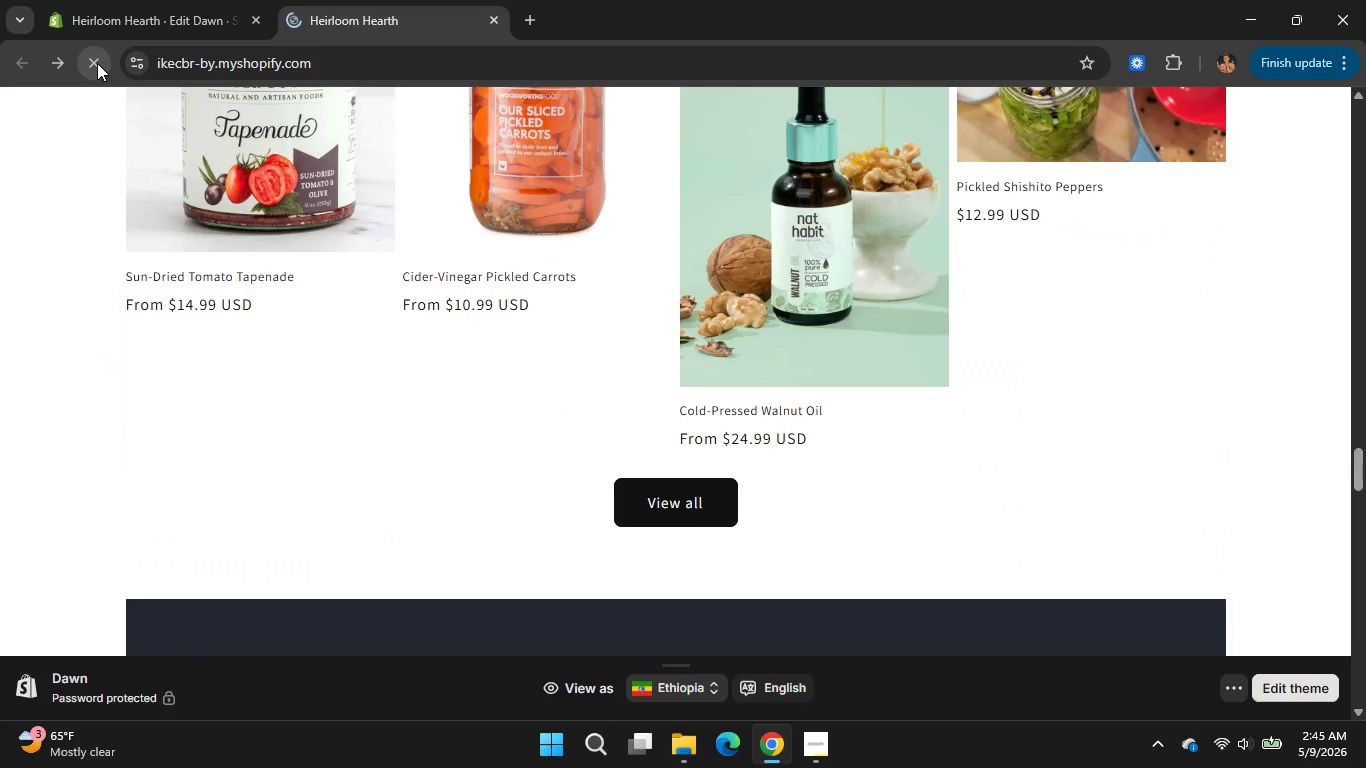 
scroll: coordinate [39, 368], scroll_direction: down, amount: 3.0
 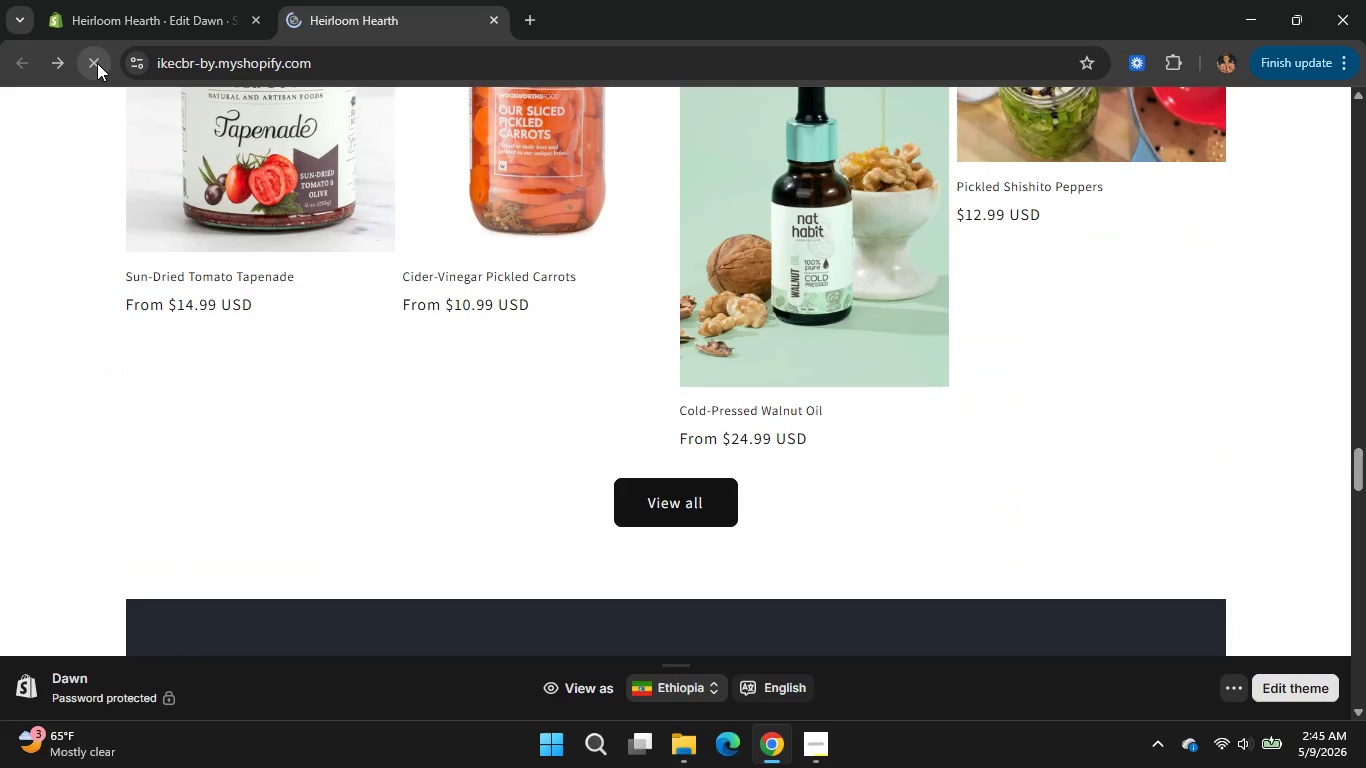 
scroll: coordinate [39, 368], scroll_direction: none, amount: 0.0
 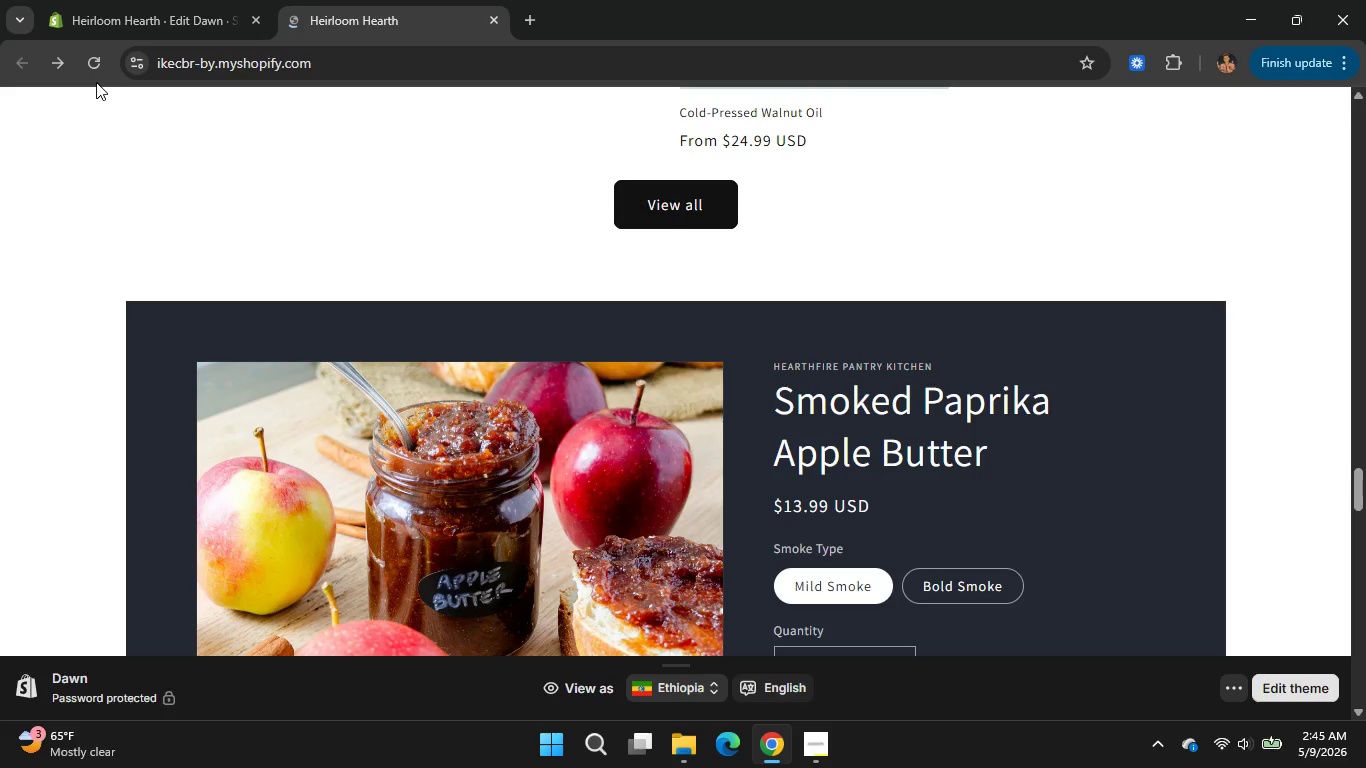 
left_click([98, 54])
 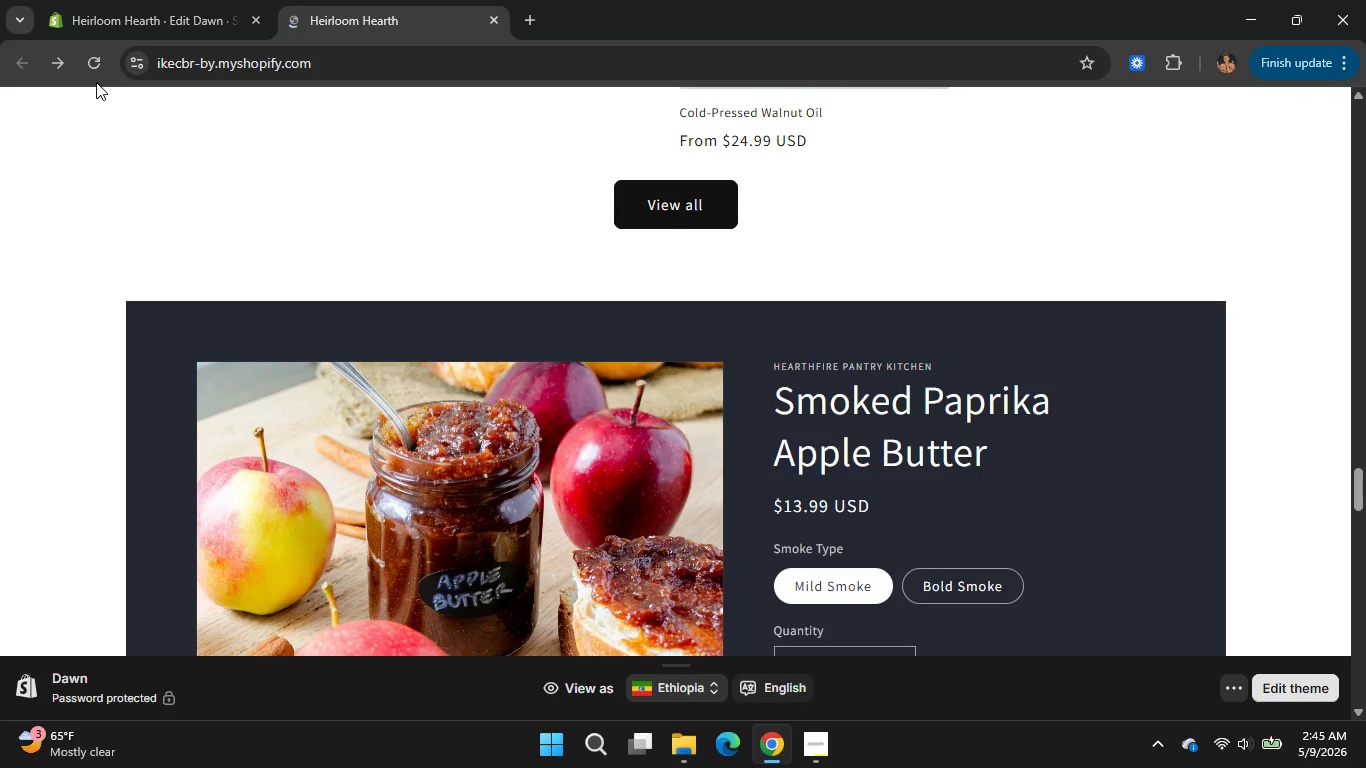 
left_click([157, 0])
 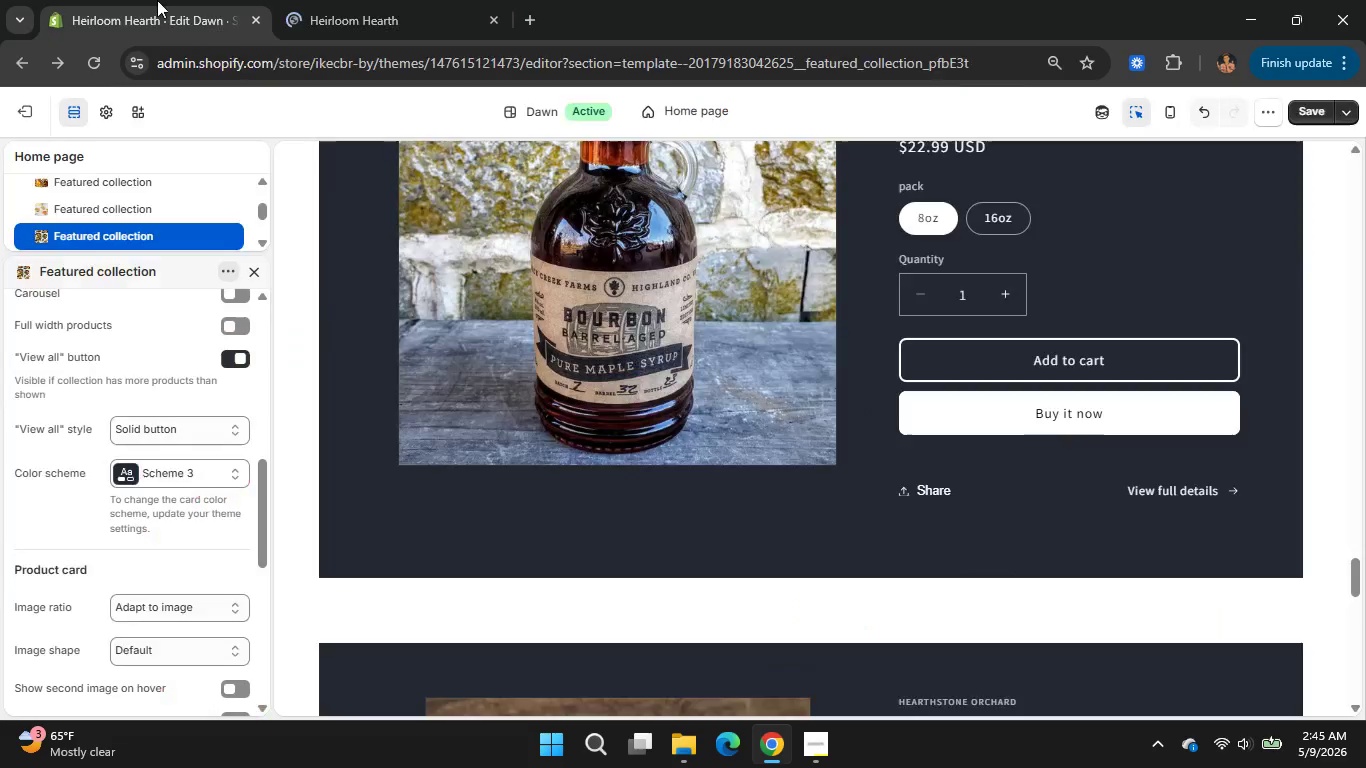 
wait(6.11)
 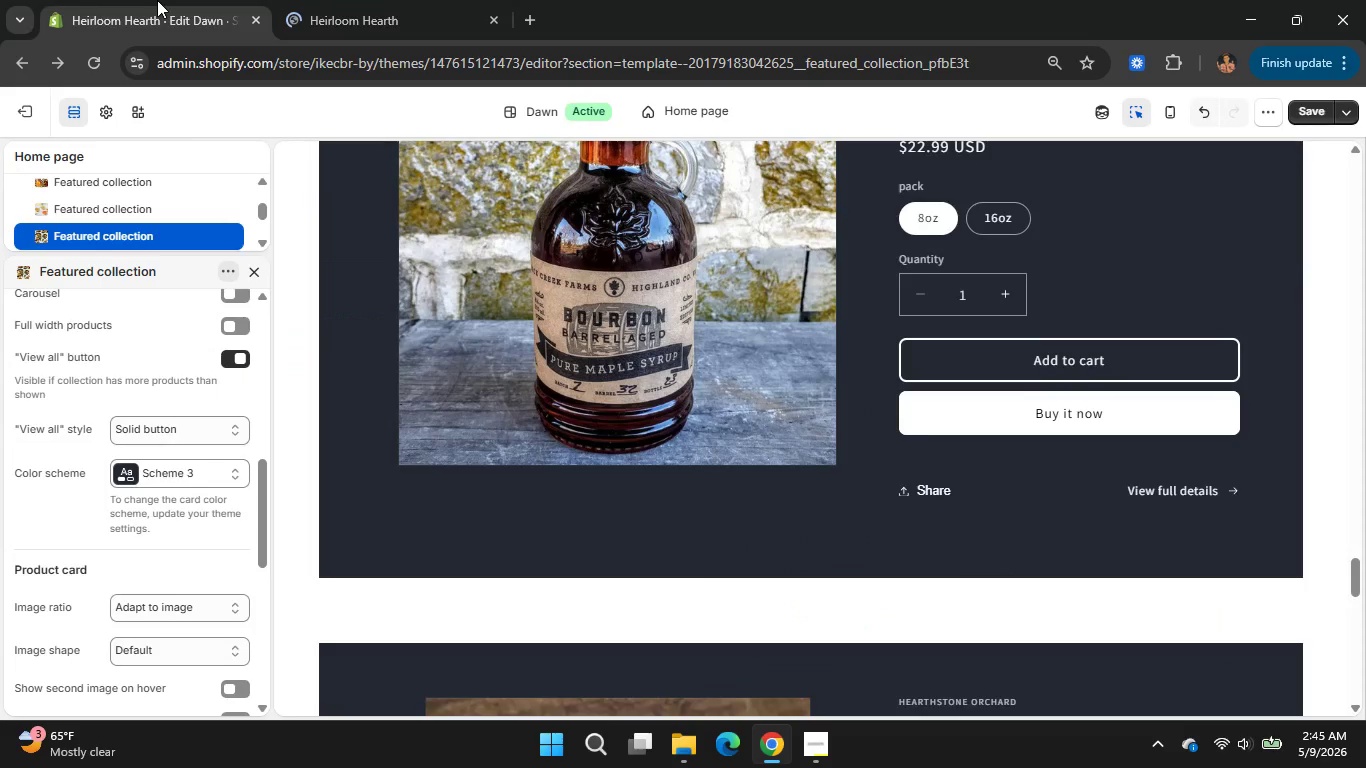 
left_click([253, 270])
 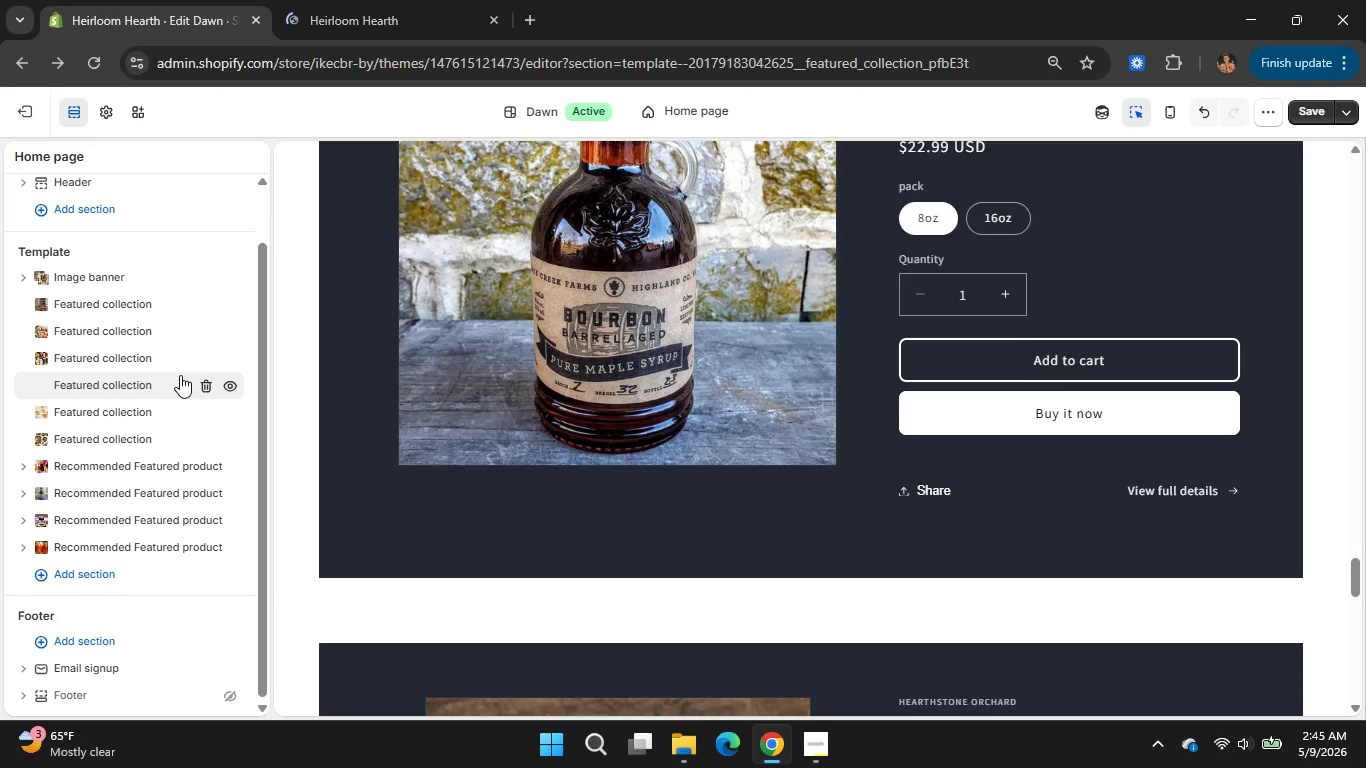 
scroll: coordinate [87, 468], scroll_direction: none, amount: 0.0
 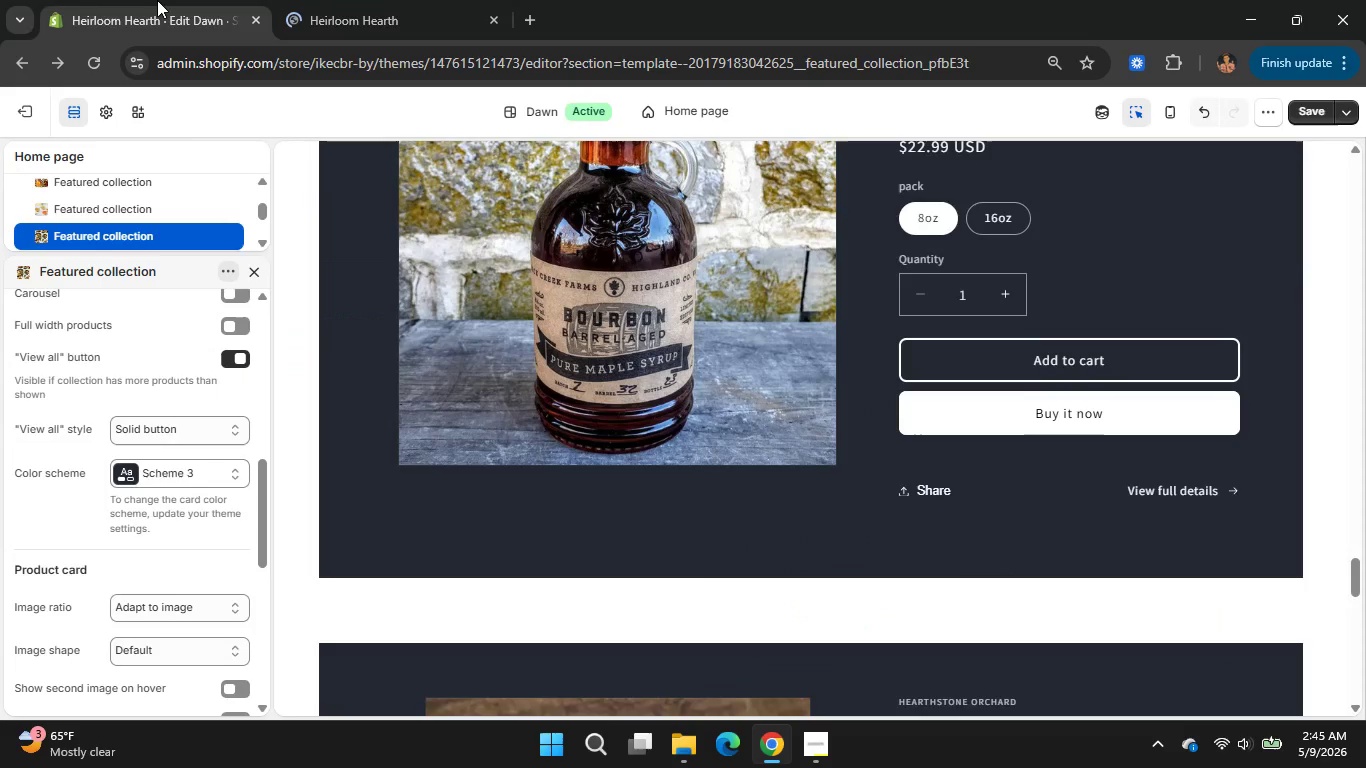 
wait(6.01)
 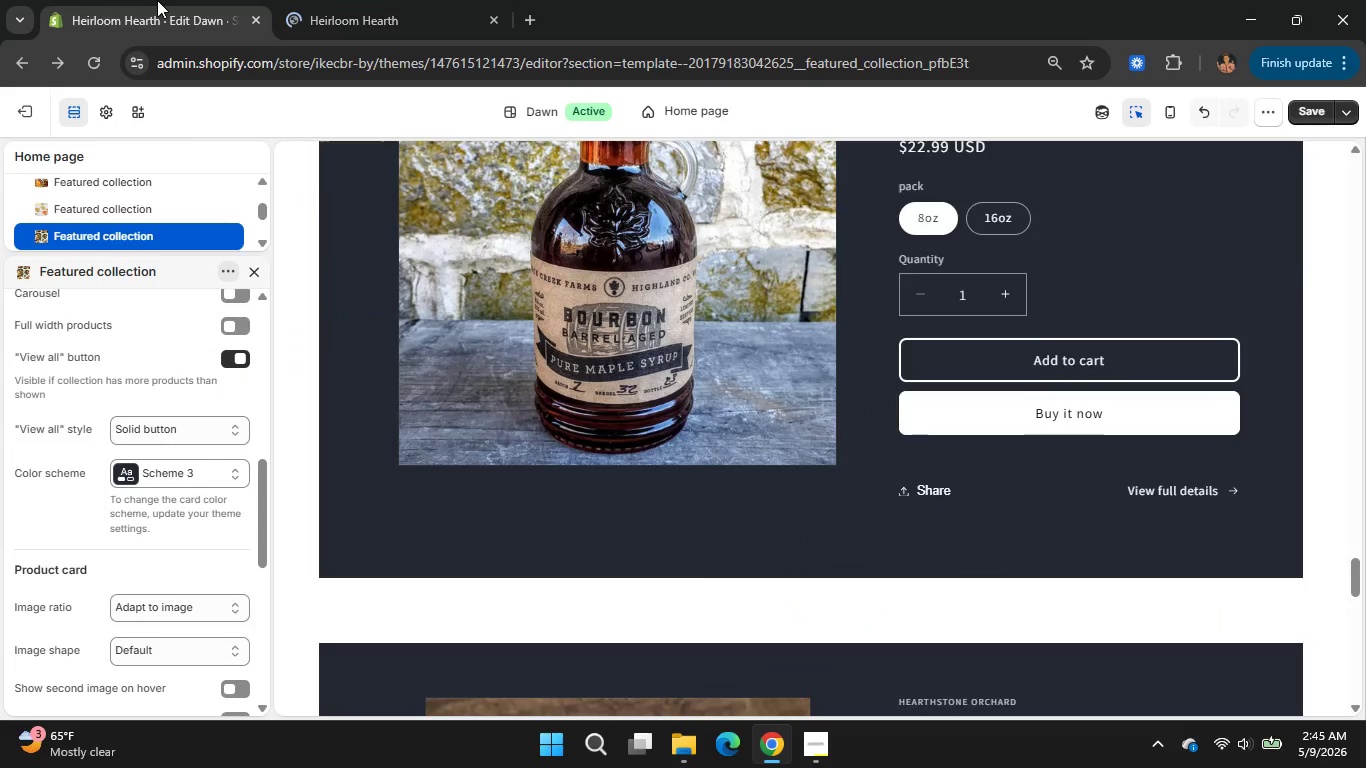 
left_click([146, 298])
 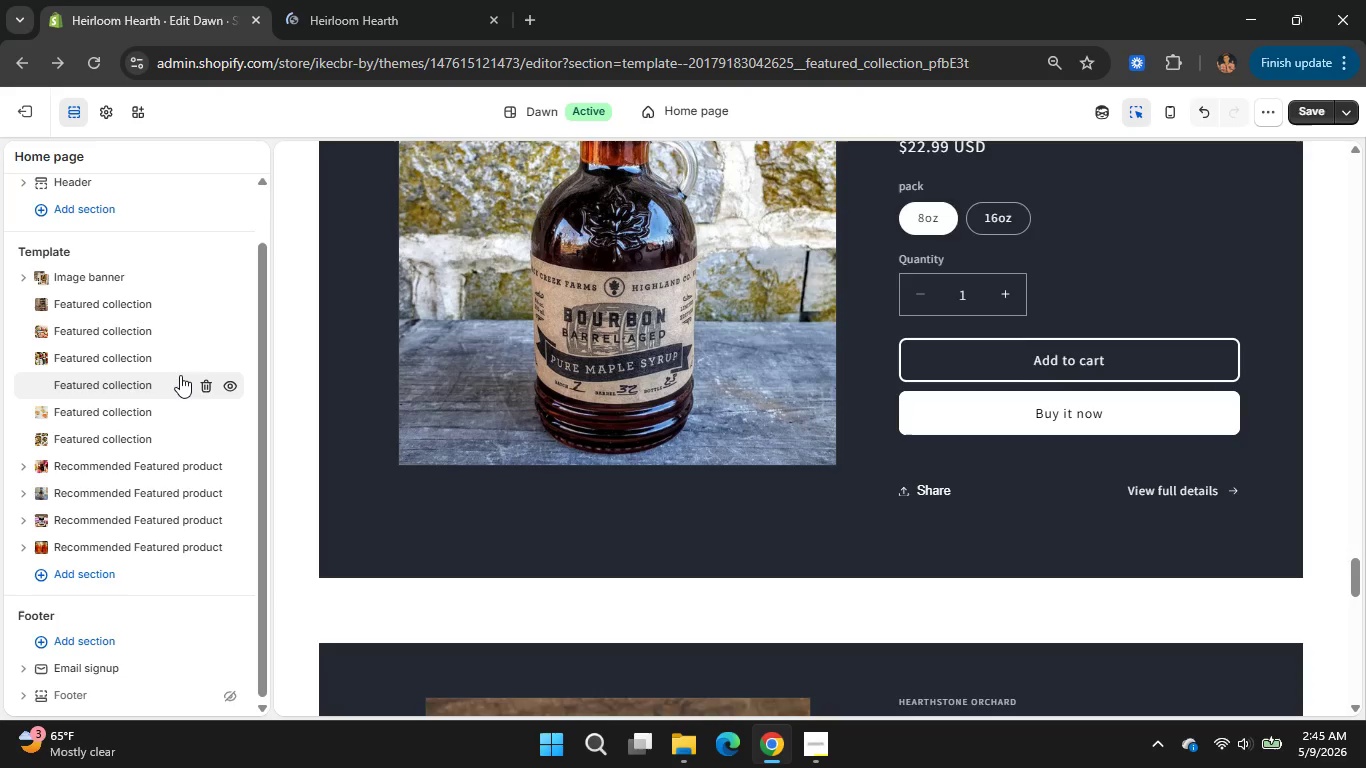 
wait(11.39)
 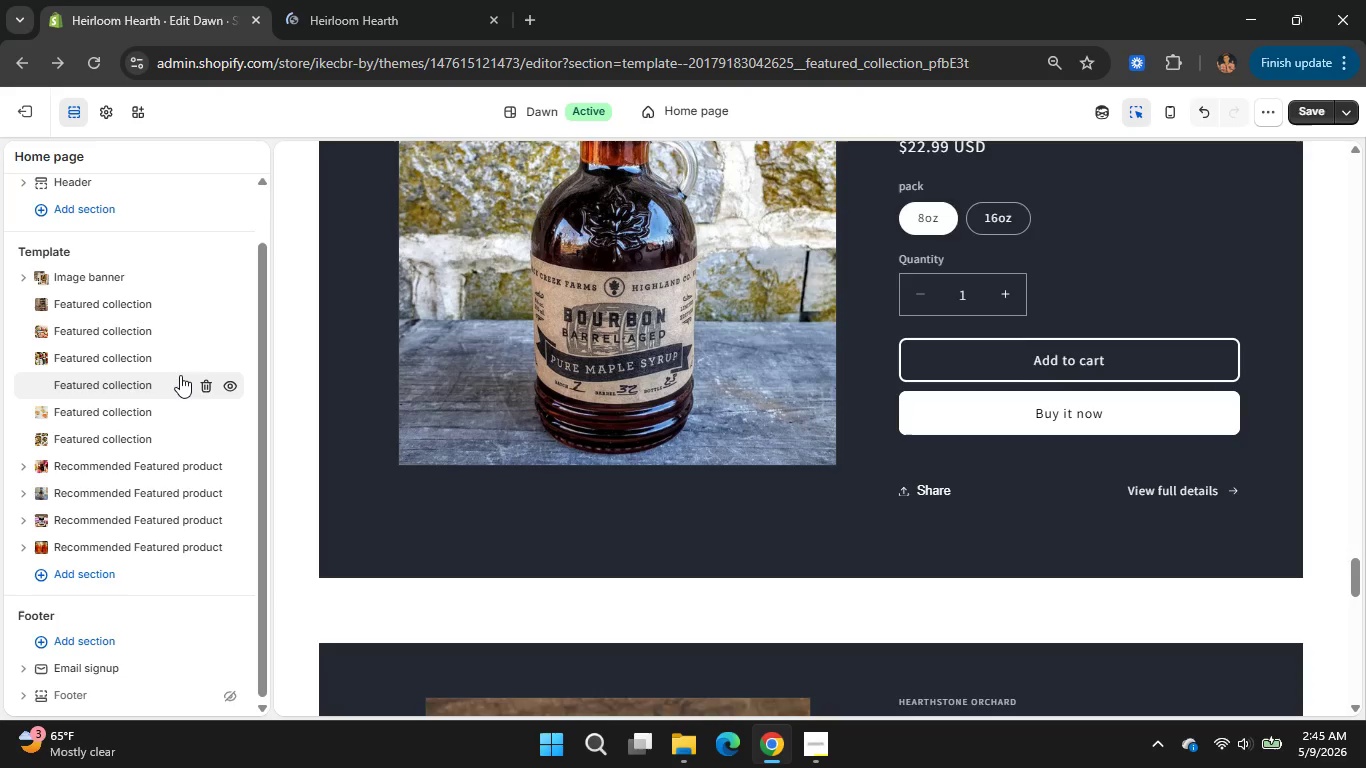 
left_click([832, 751])
 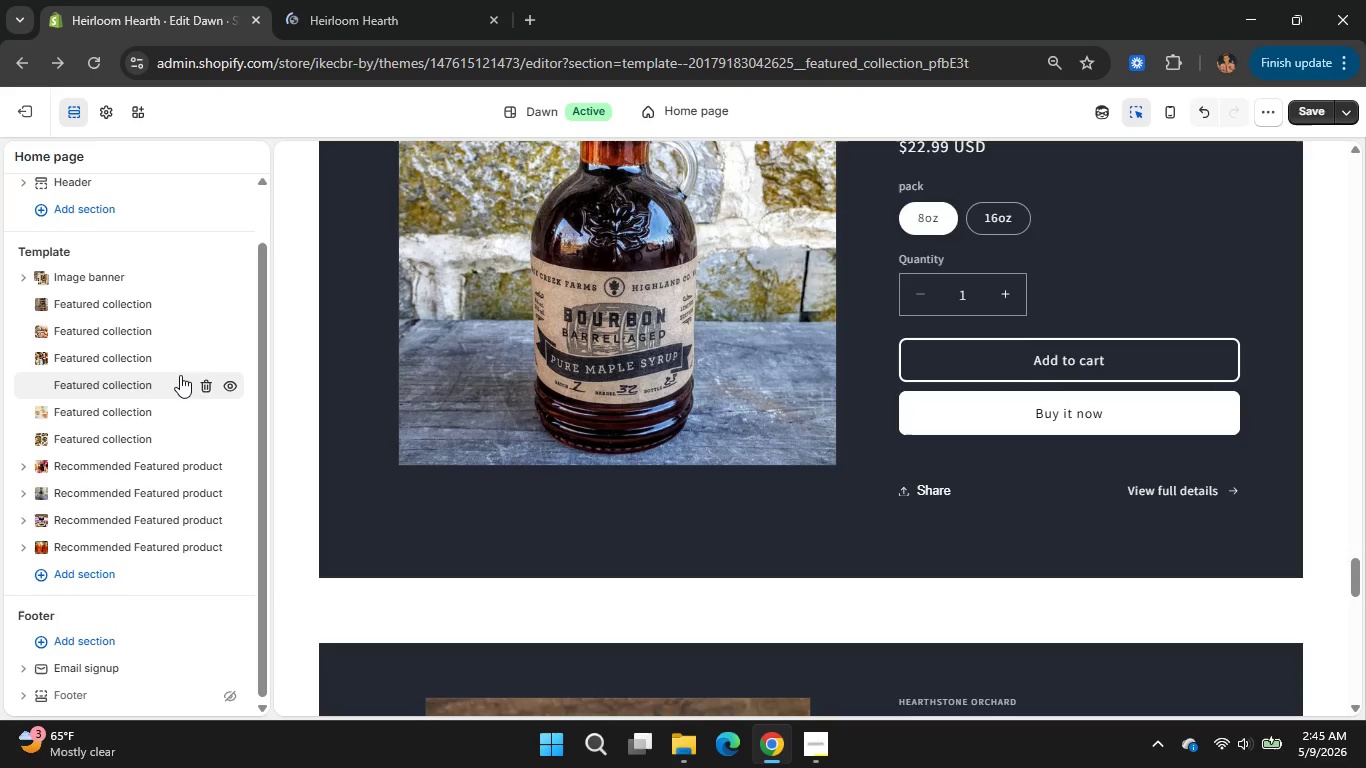 
left_click([832, 751])
 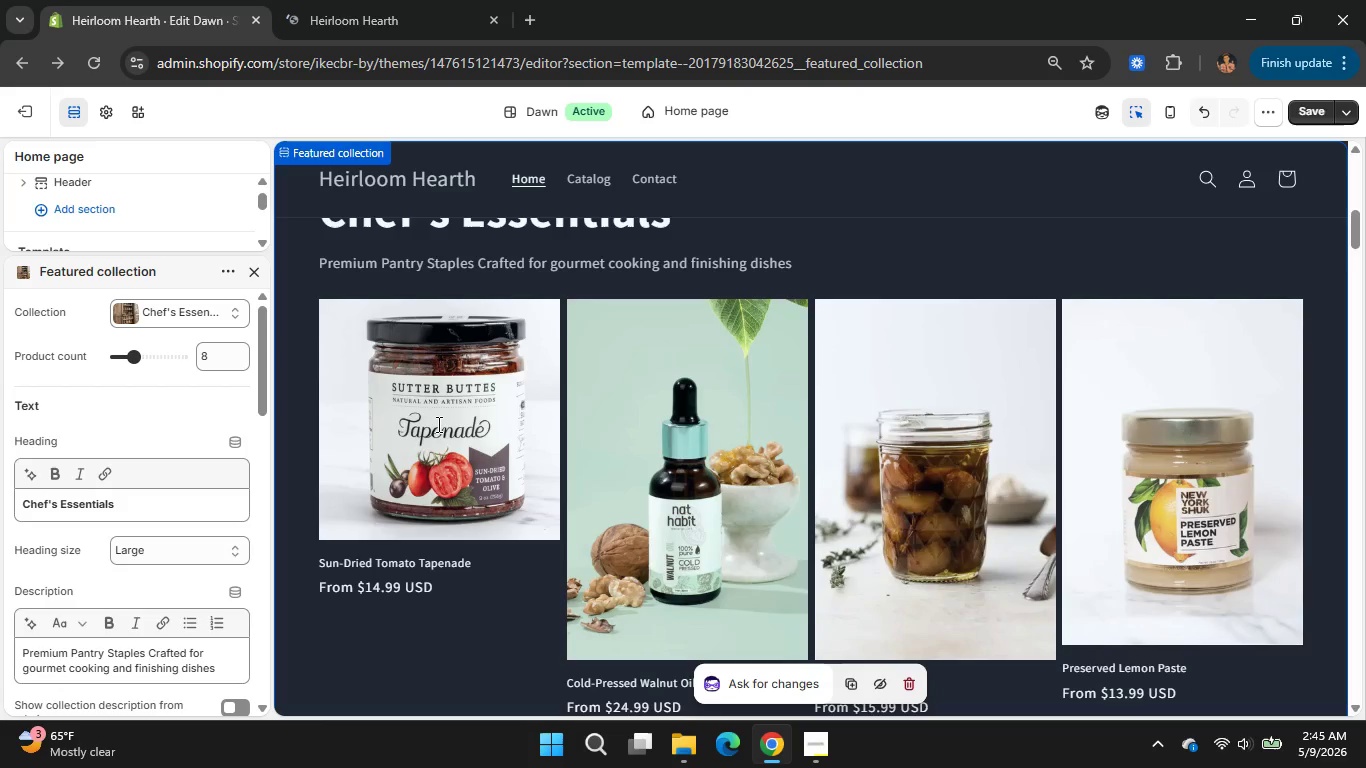 
wait(11.27)
 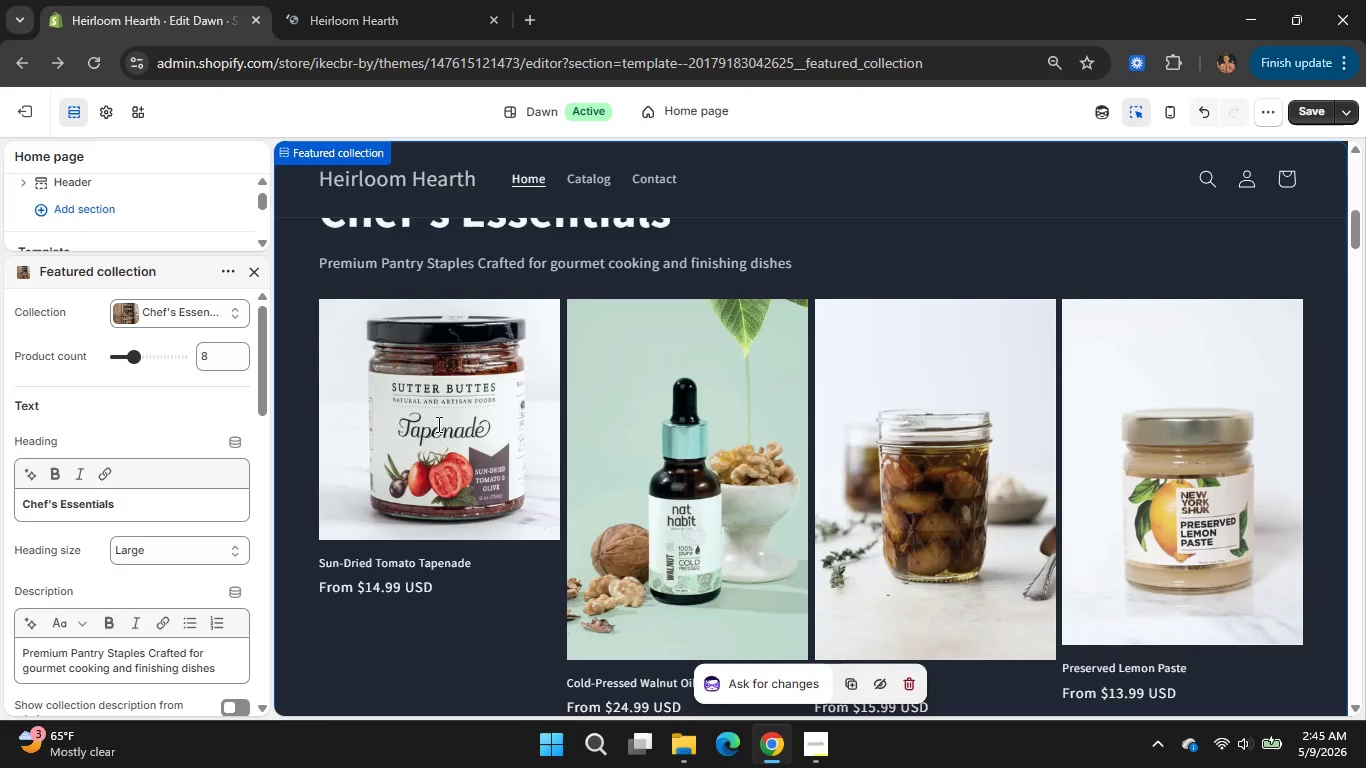 
scroll: coordinate [190, 349], scroll_direction: none, amount: 0.0
 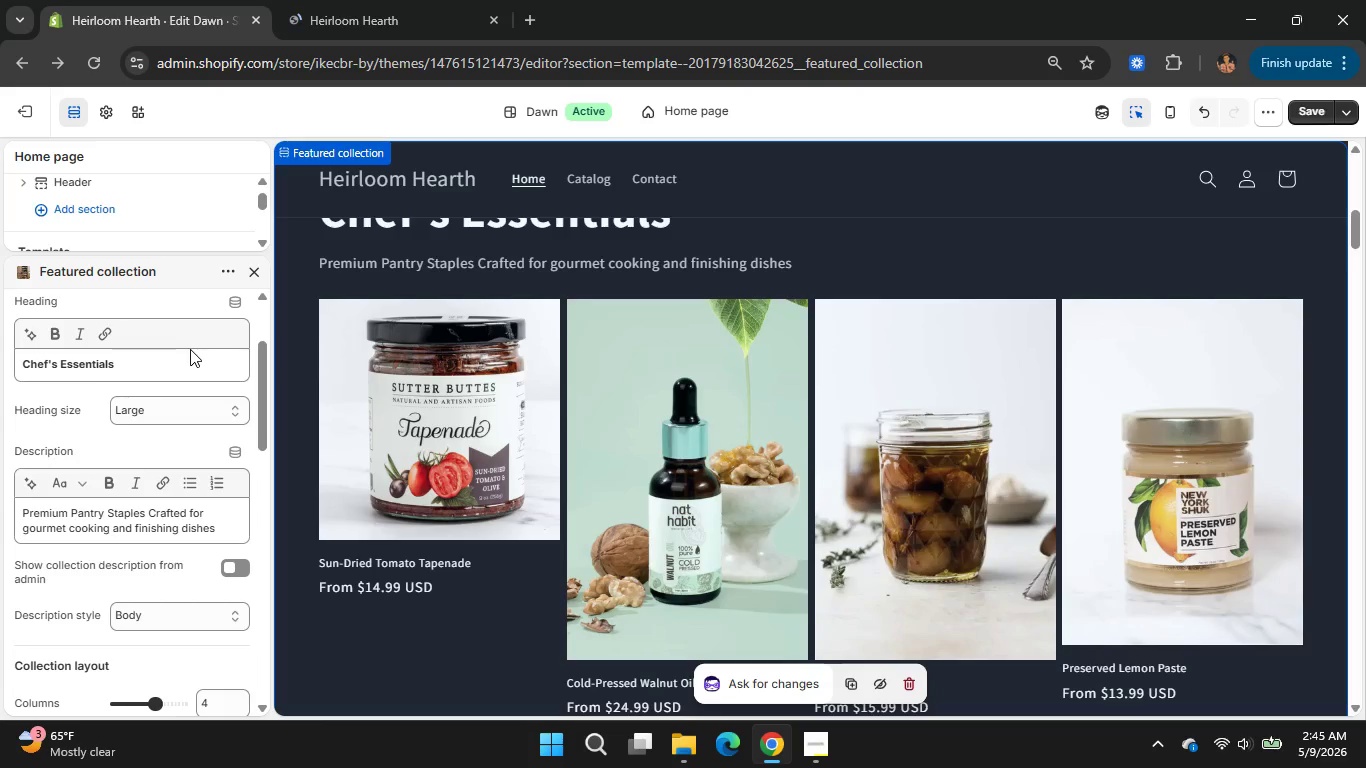 
scroll: coordinate [38, 671], scroll_direction: down, amount: 15.0
 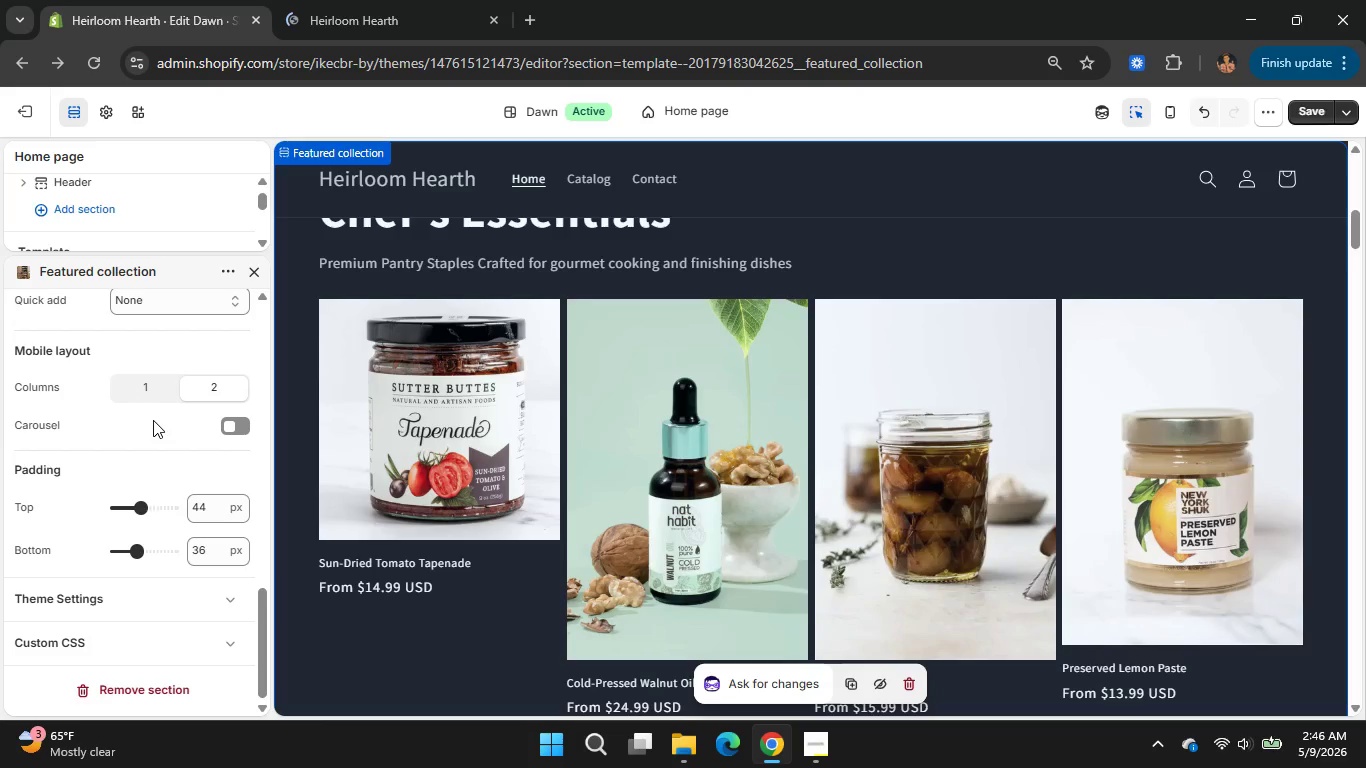 
scroll: coordinate [168, 315], scroll_direction: up, amount: 1.0
 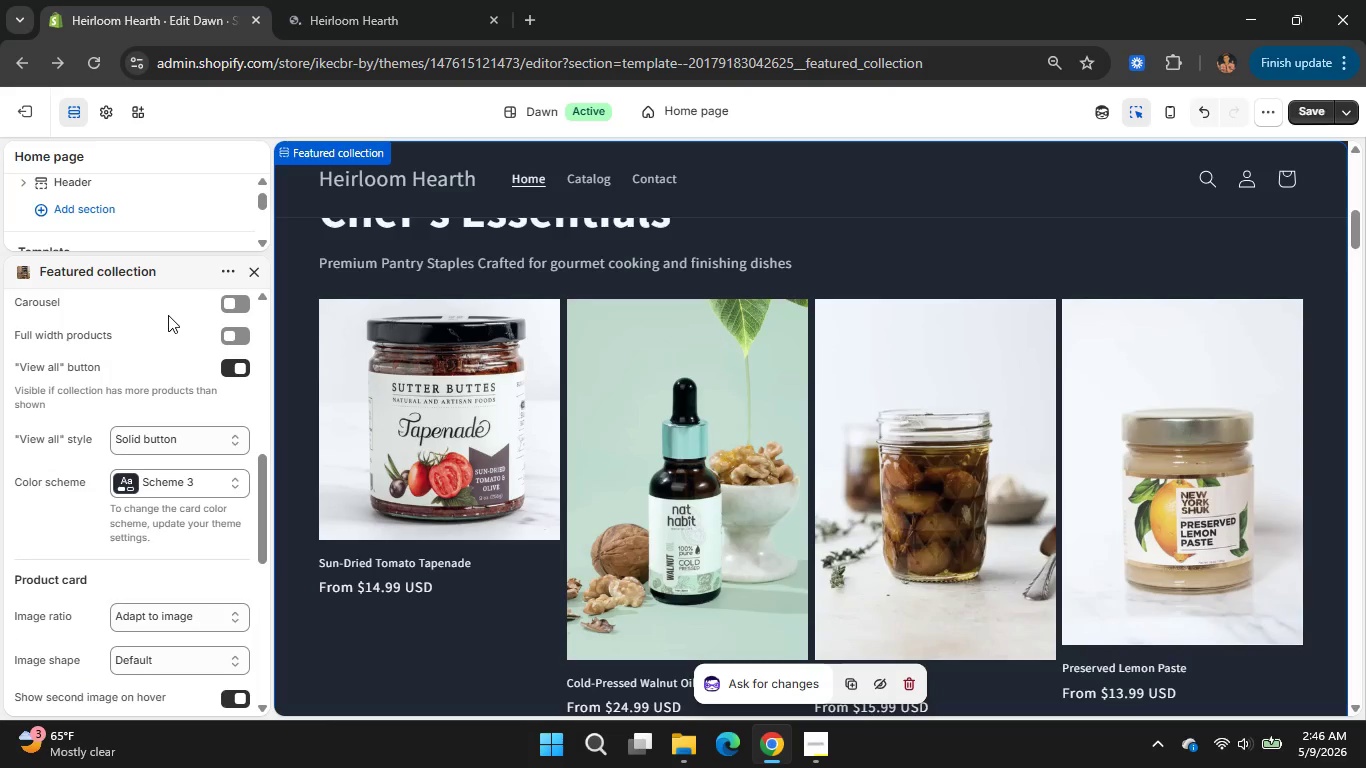 
scroll: coordinate [147, 369], scroll_direction: none, amount: 0.0
 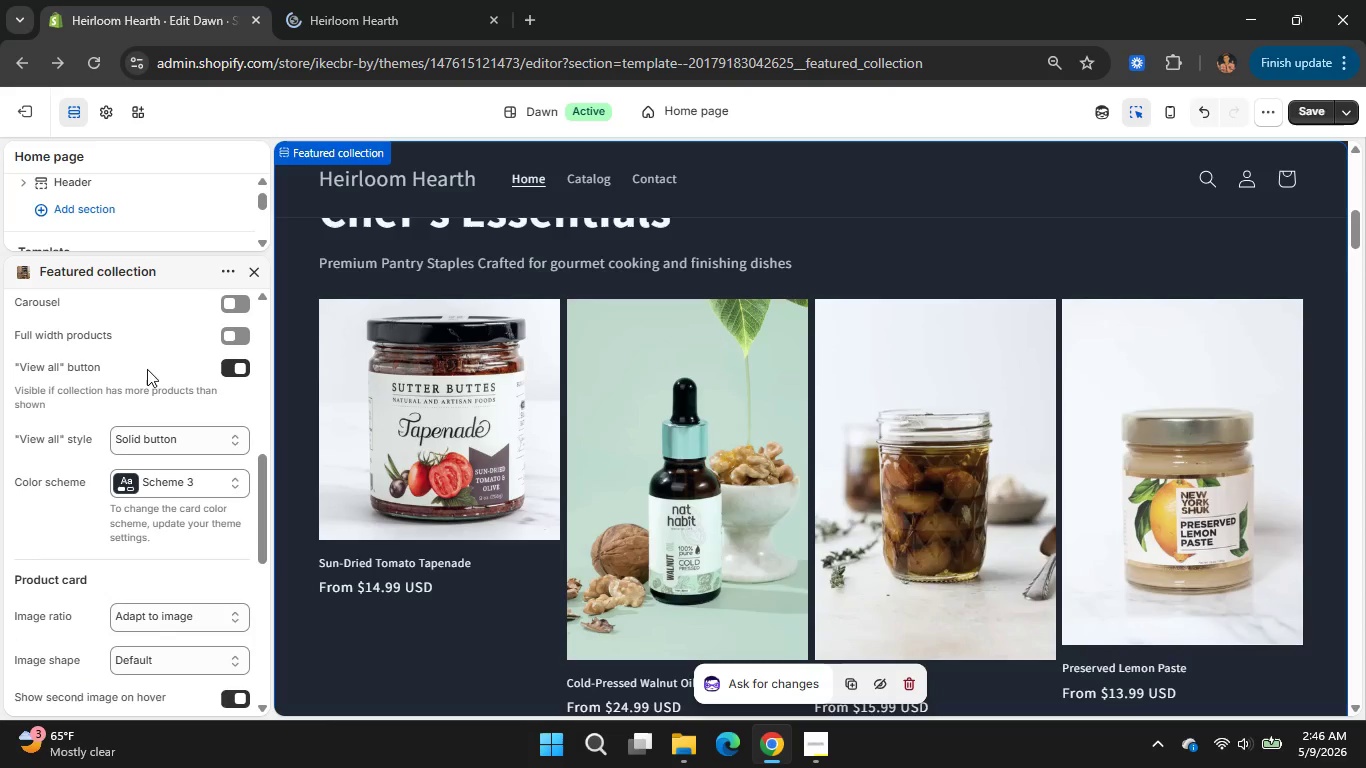 
scroll: coordinate [147, 369], scroll_direction: up, amount: 2.0
 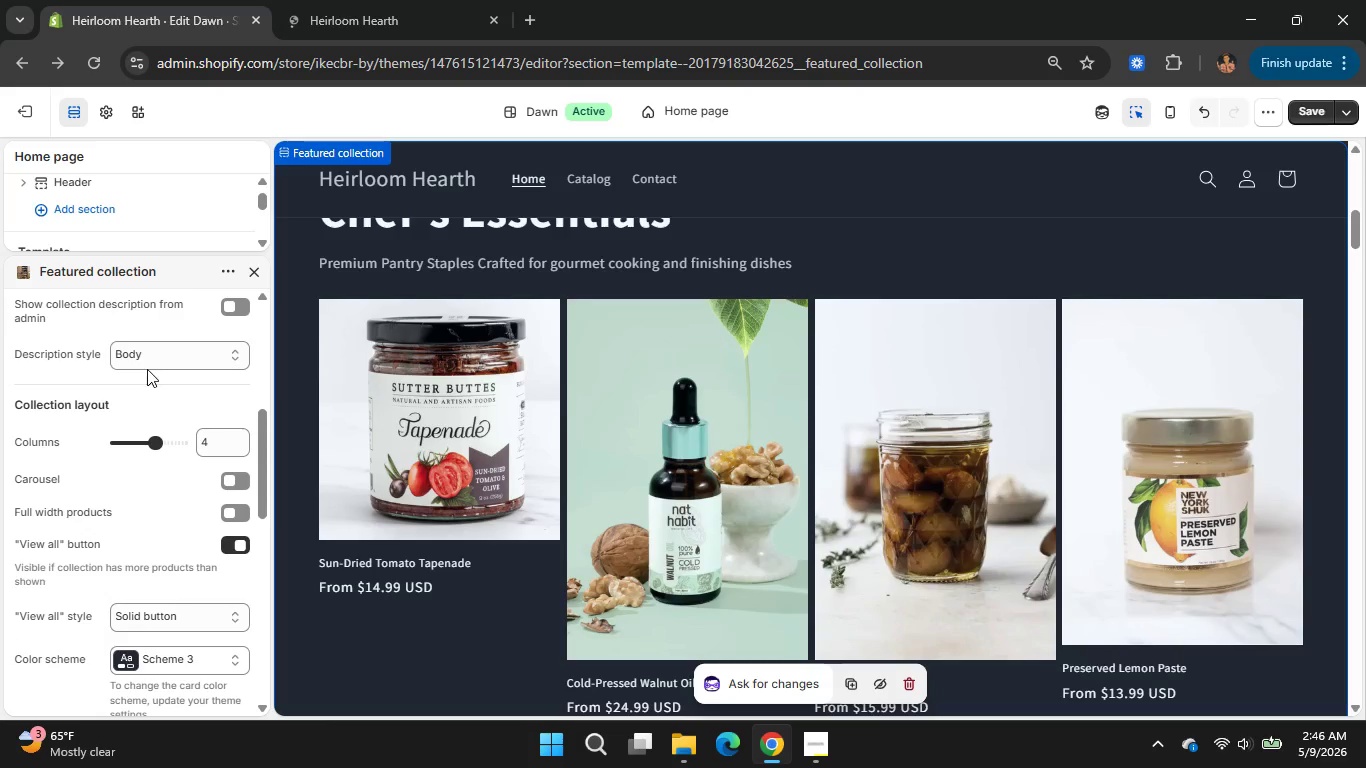 
left_click([250, 278])
 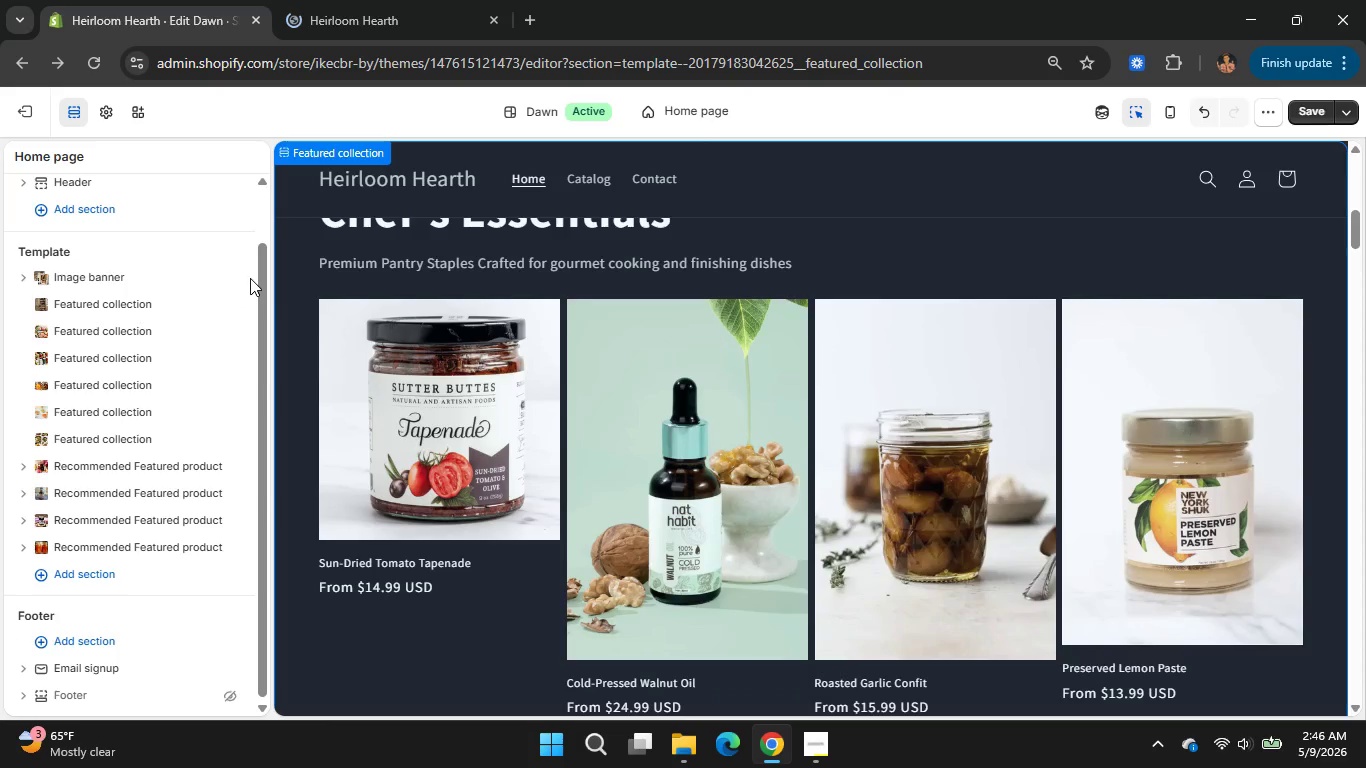 
left_click([71, 326])
 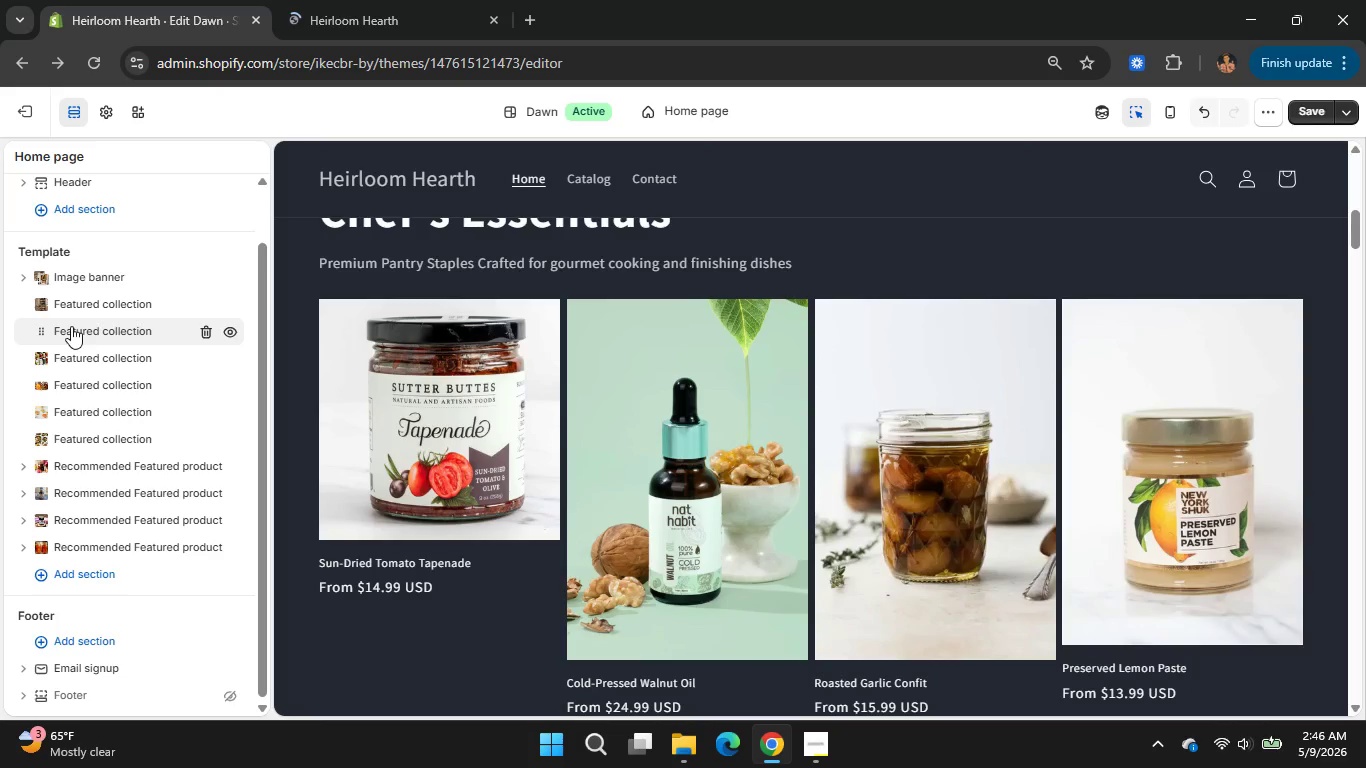 
wait(16.97)
 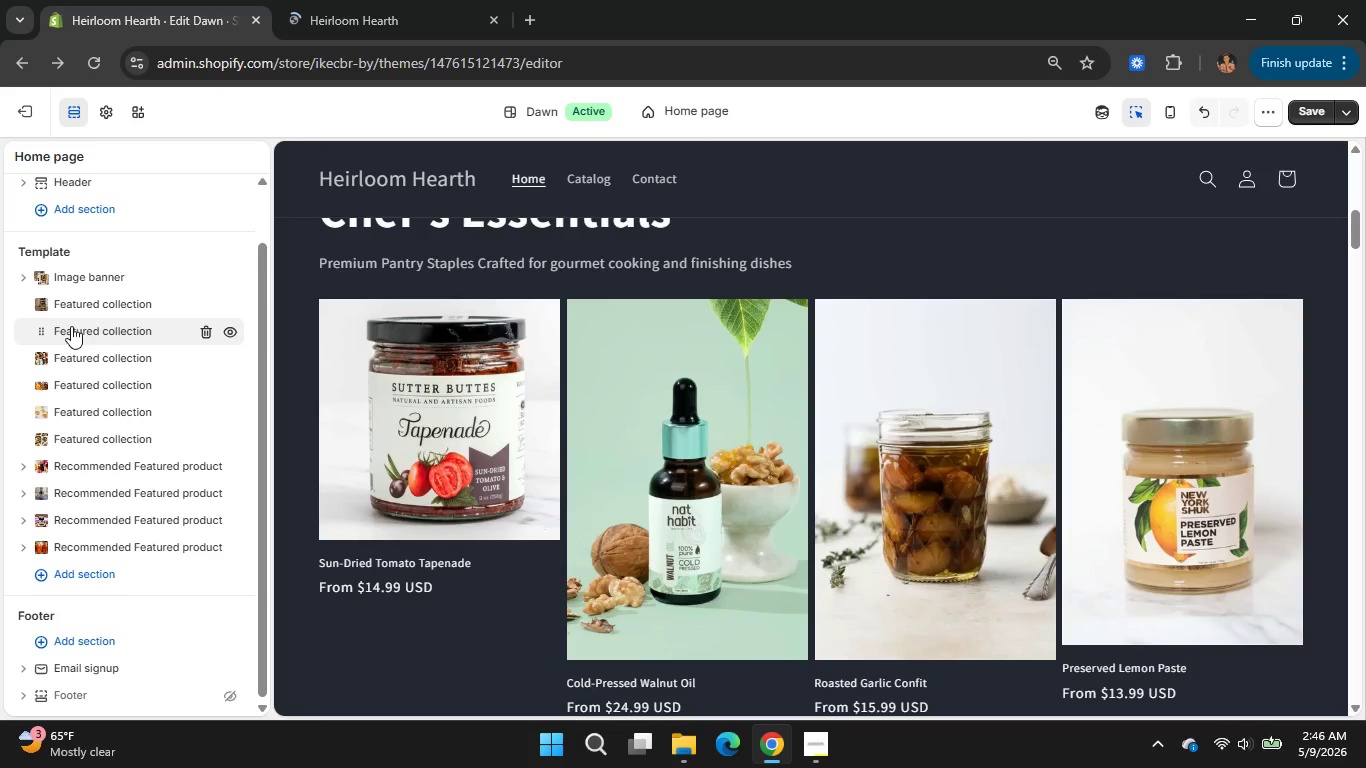 
left_click([260, 271])
 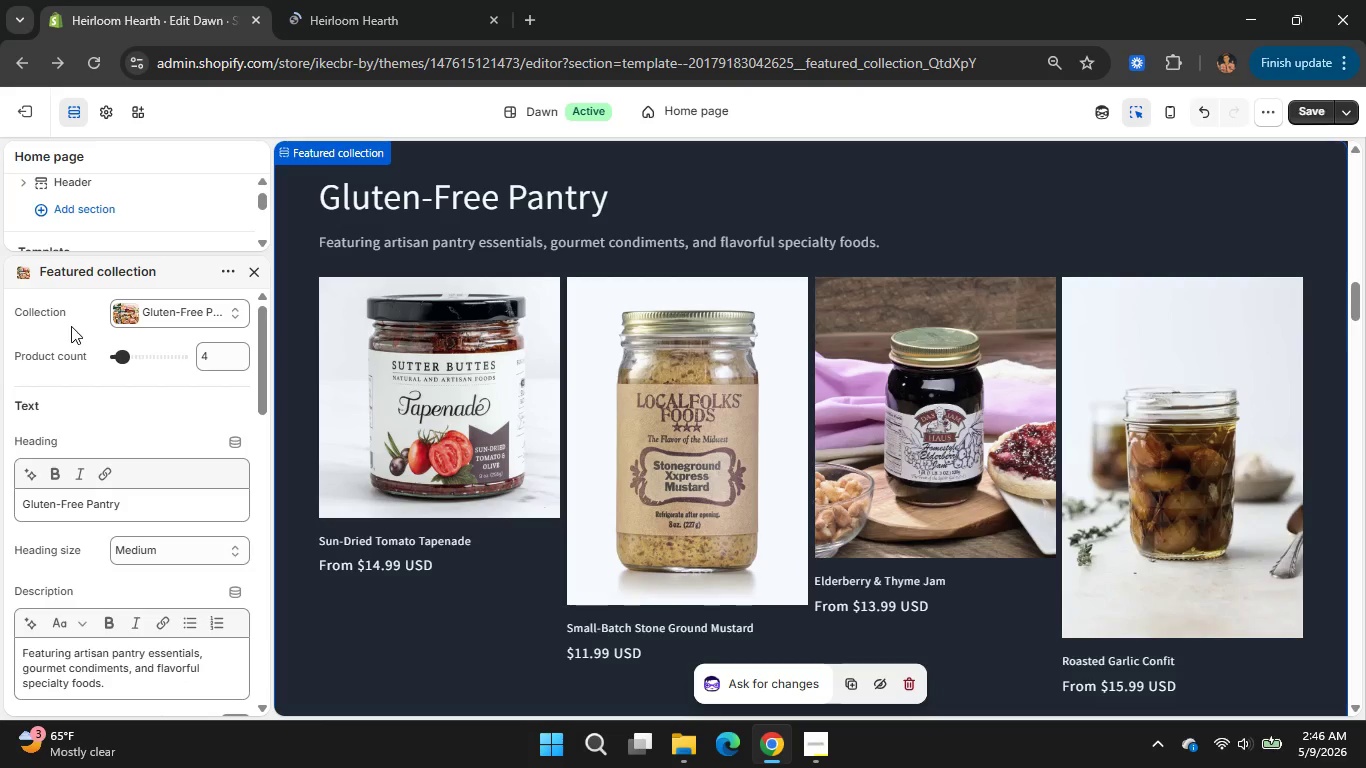 
left_click([126, 358])
 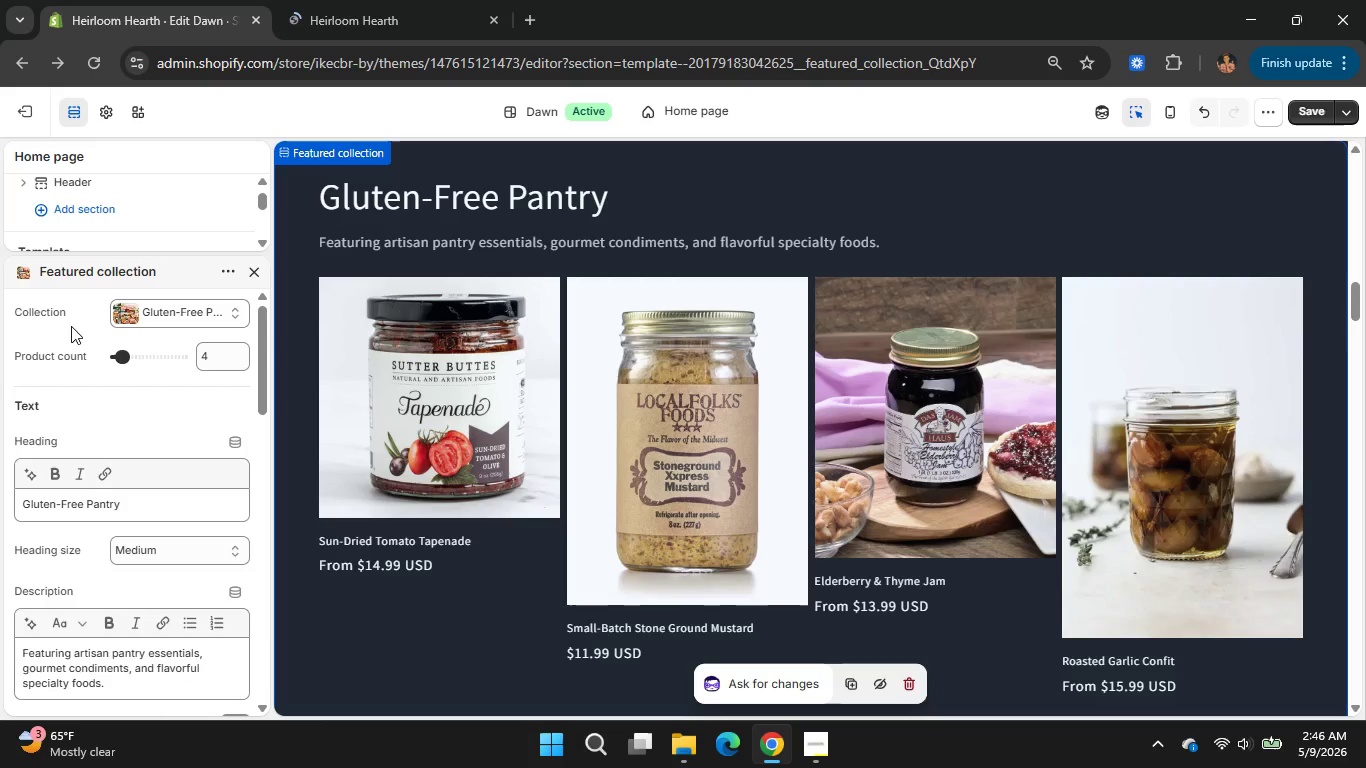 
mouse_move([152, 352])
 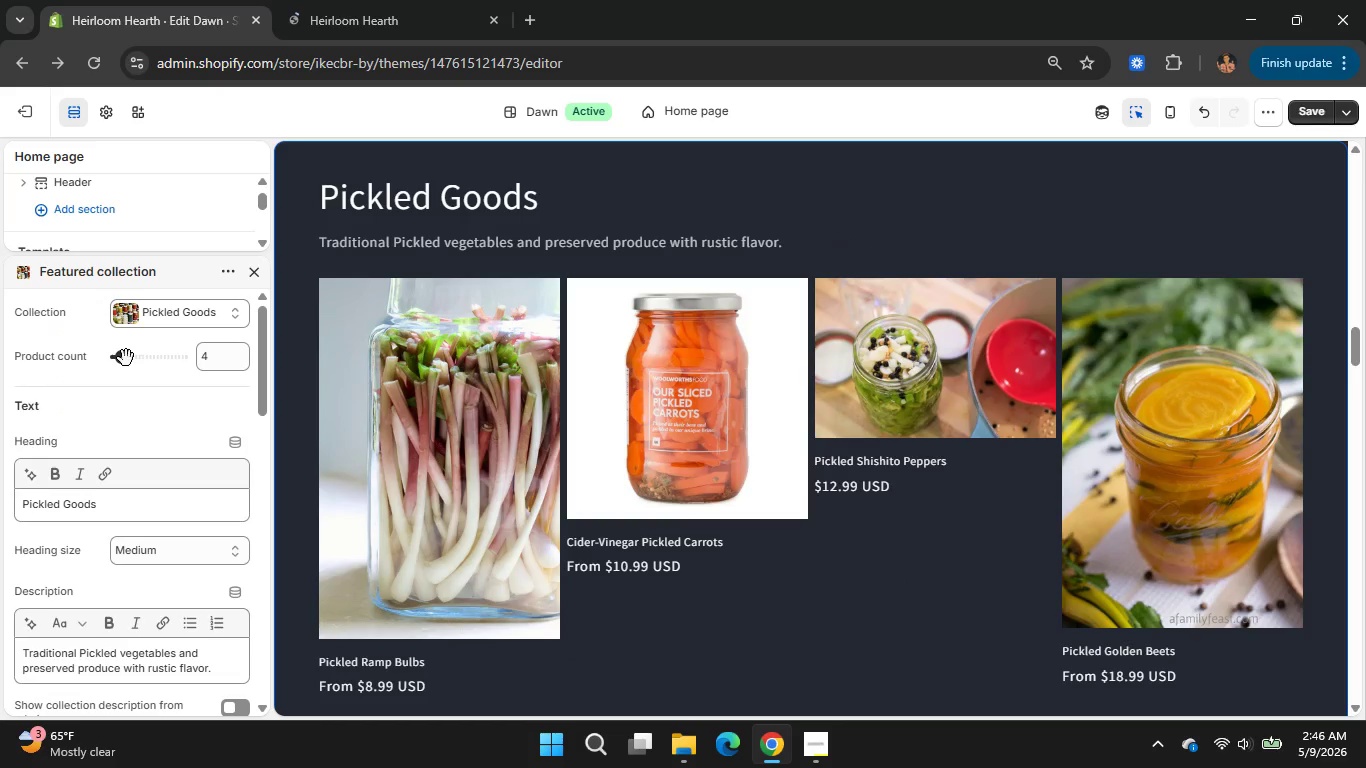 
scroll: coordinate [132, 601], scroll_direction: none, amount: 0.0
 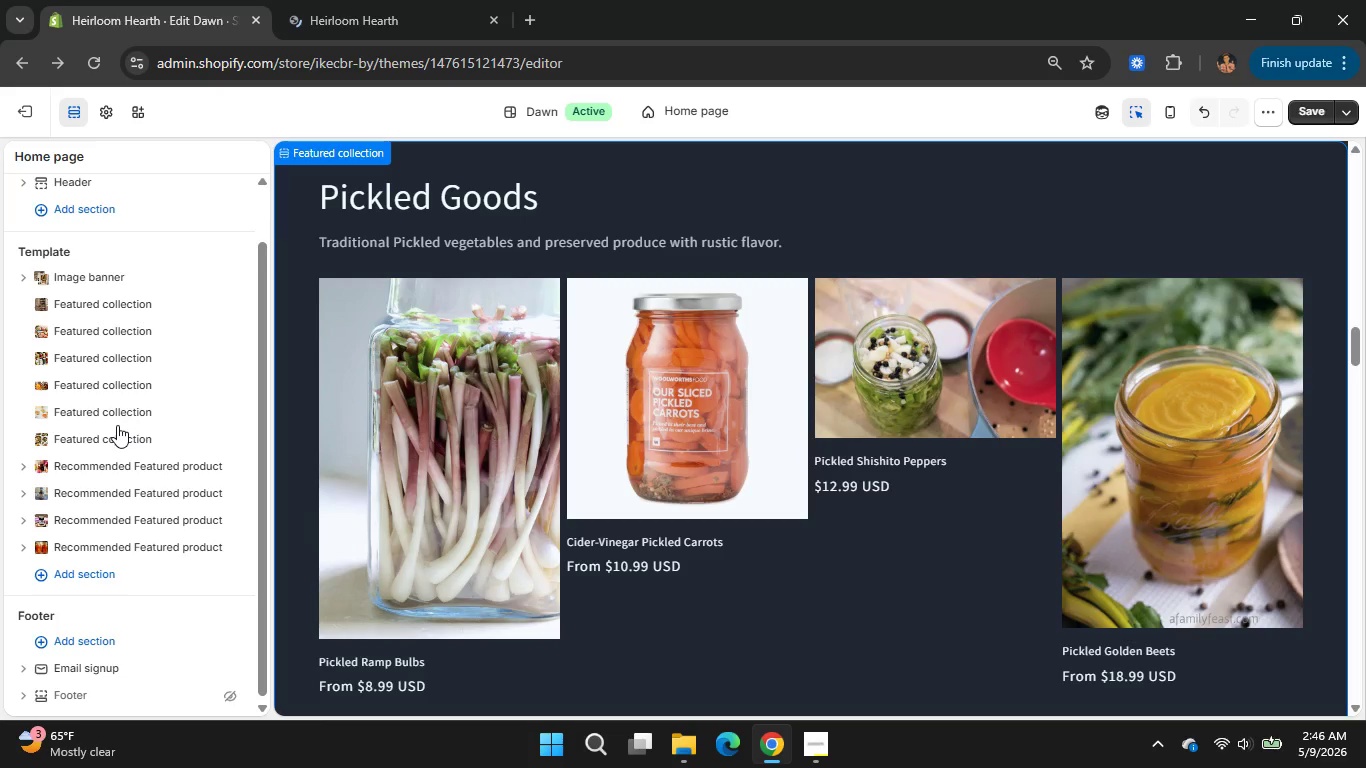 
left_click([114, 355])
 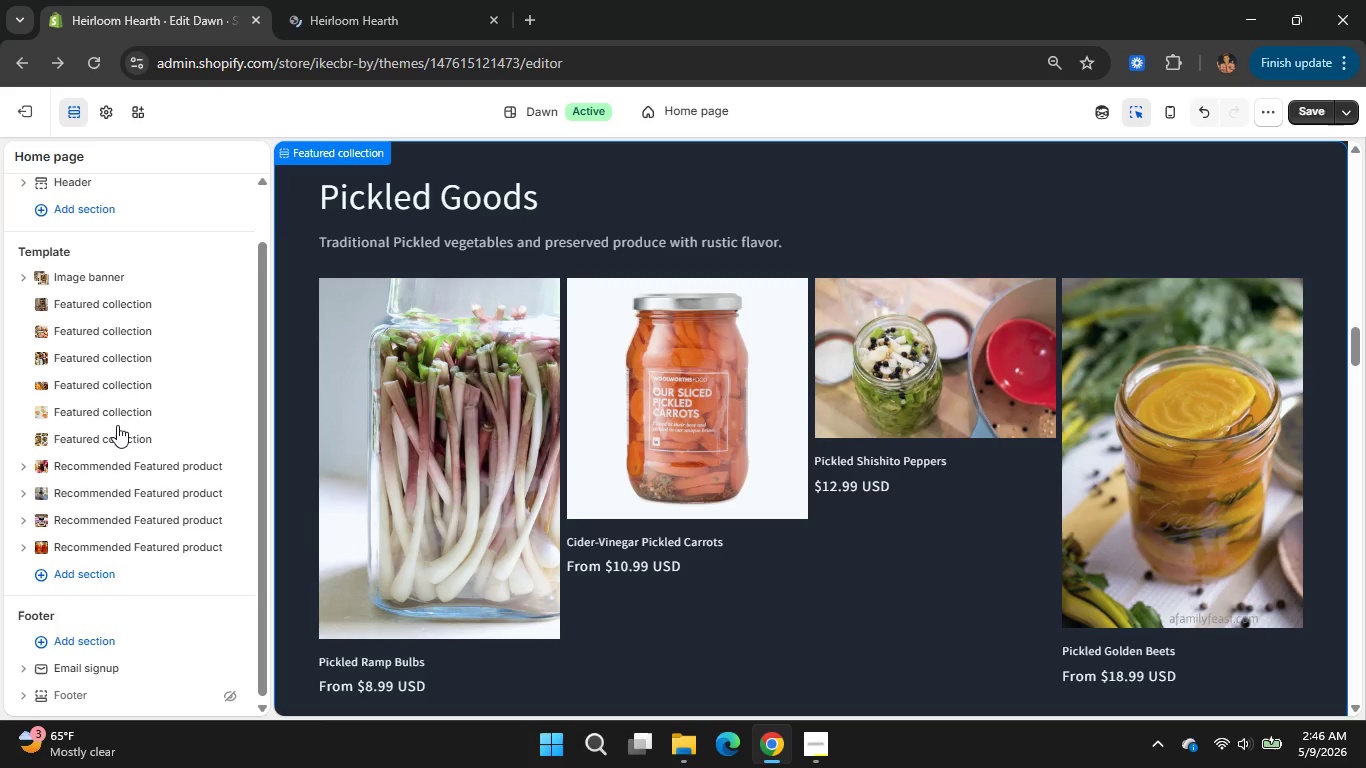 
wait(10.17)
 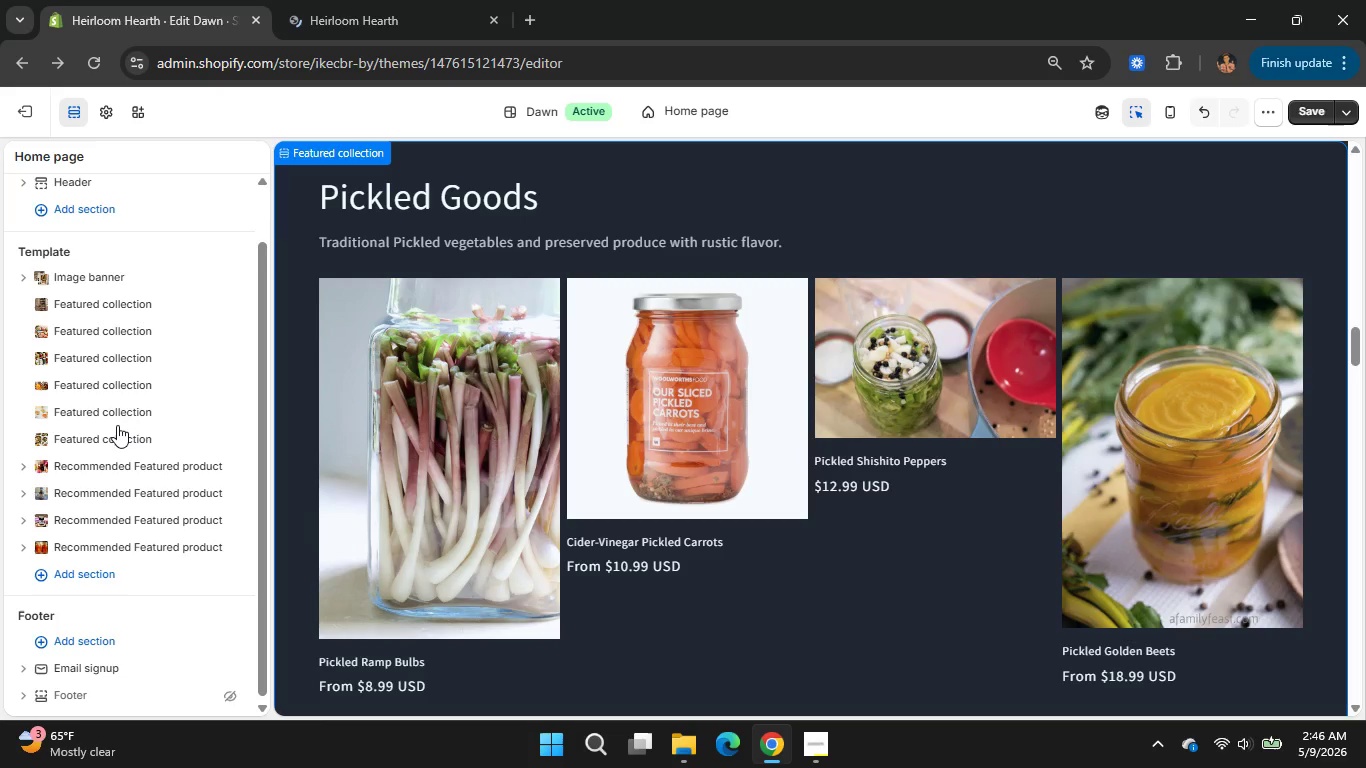 
left_click([294, 378])
 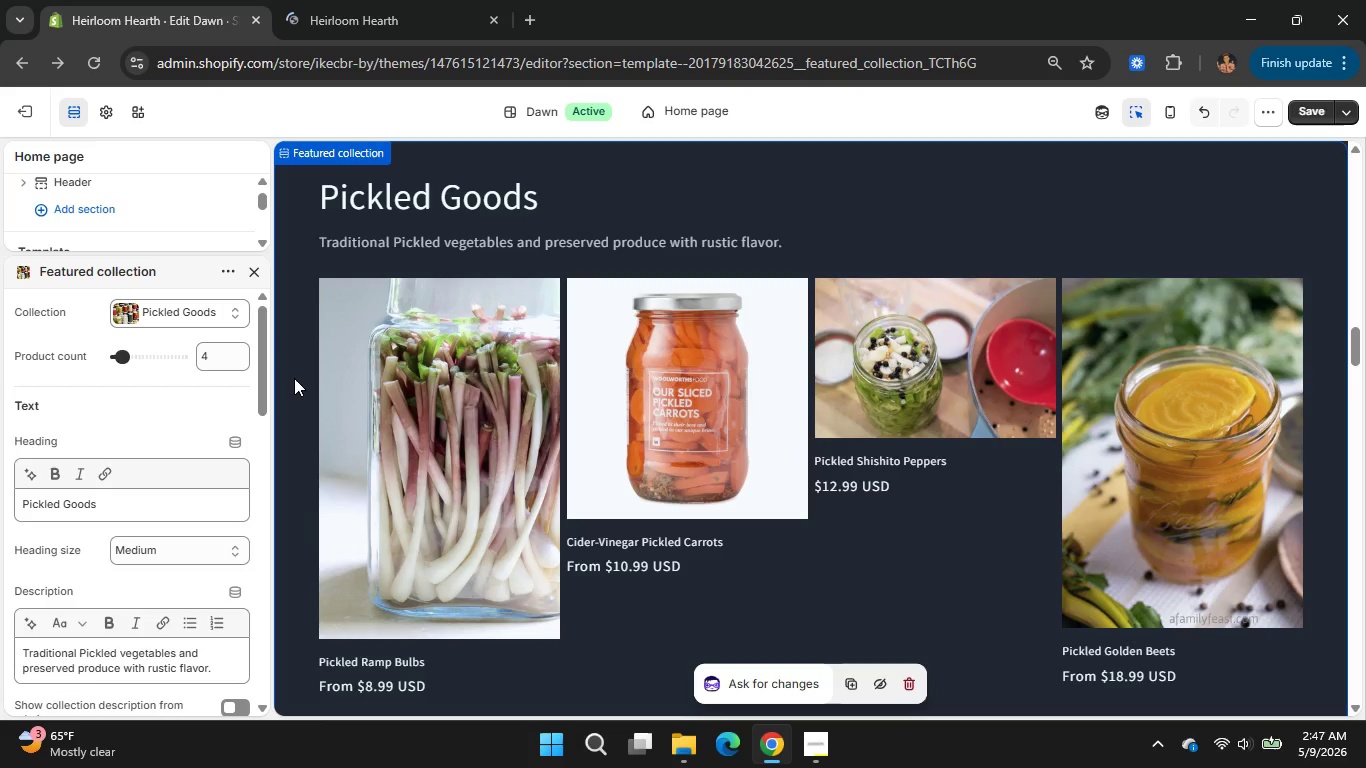 
wait(5.03)
 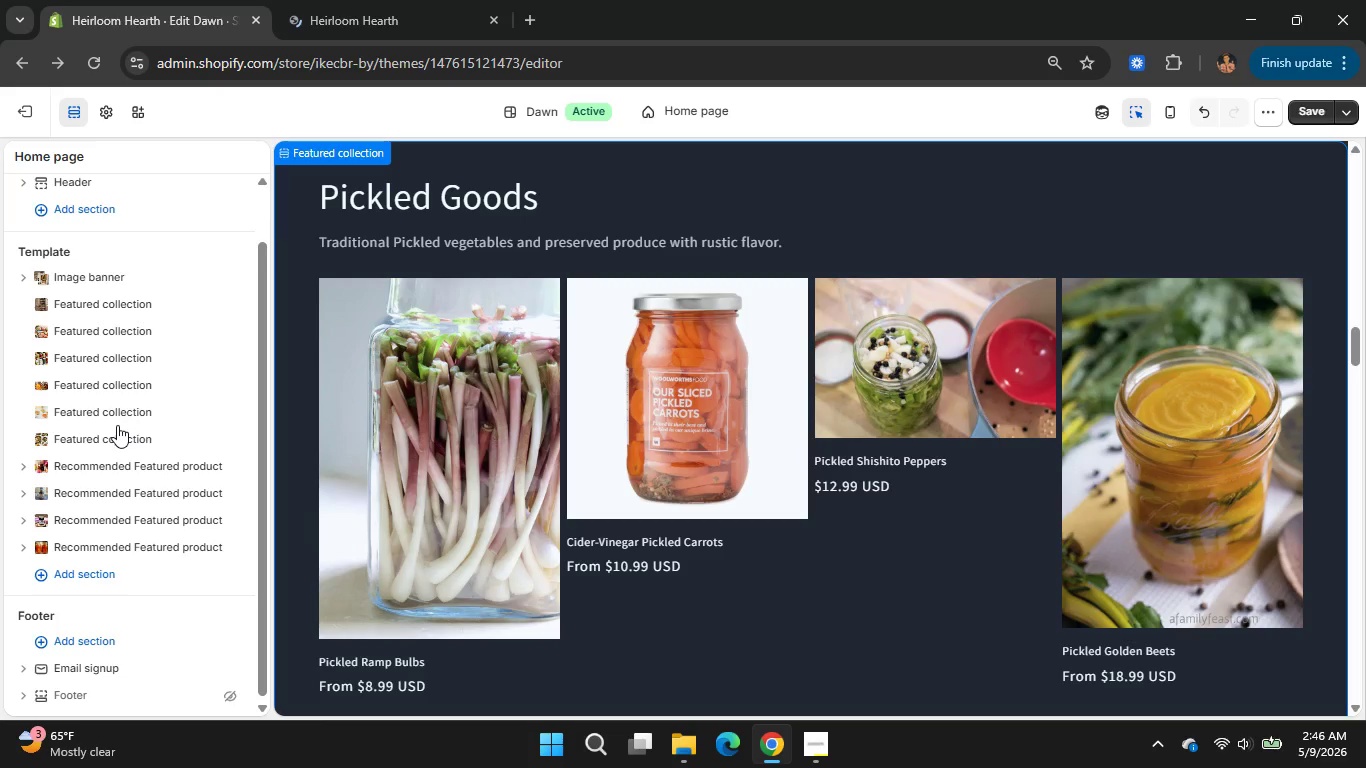 
scroll: coordinate [650, 580], scroll_direction: down, amount: 10.0
 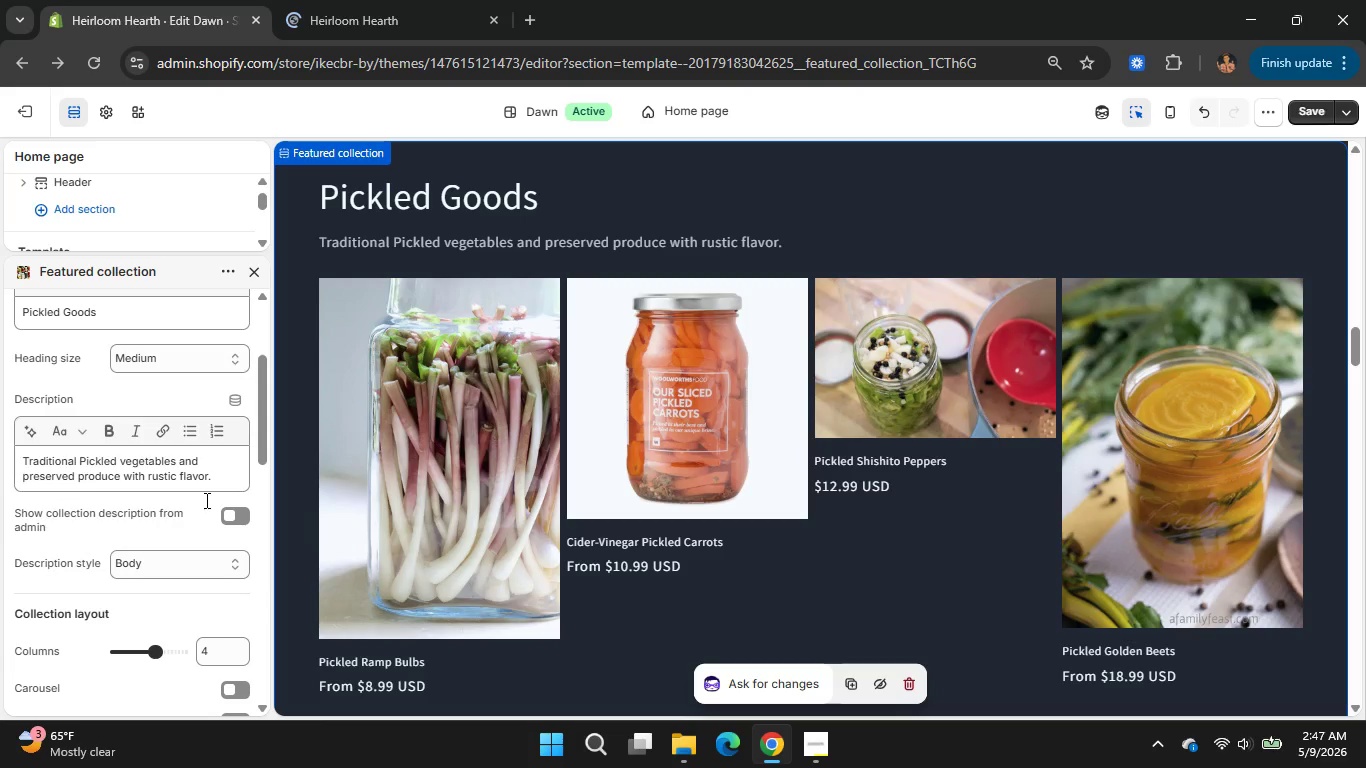 
left_click([345, 0])
 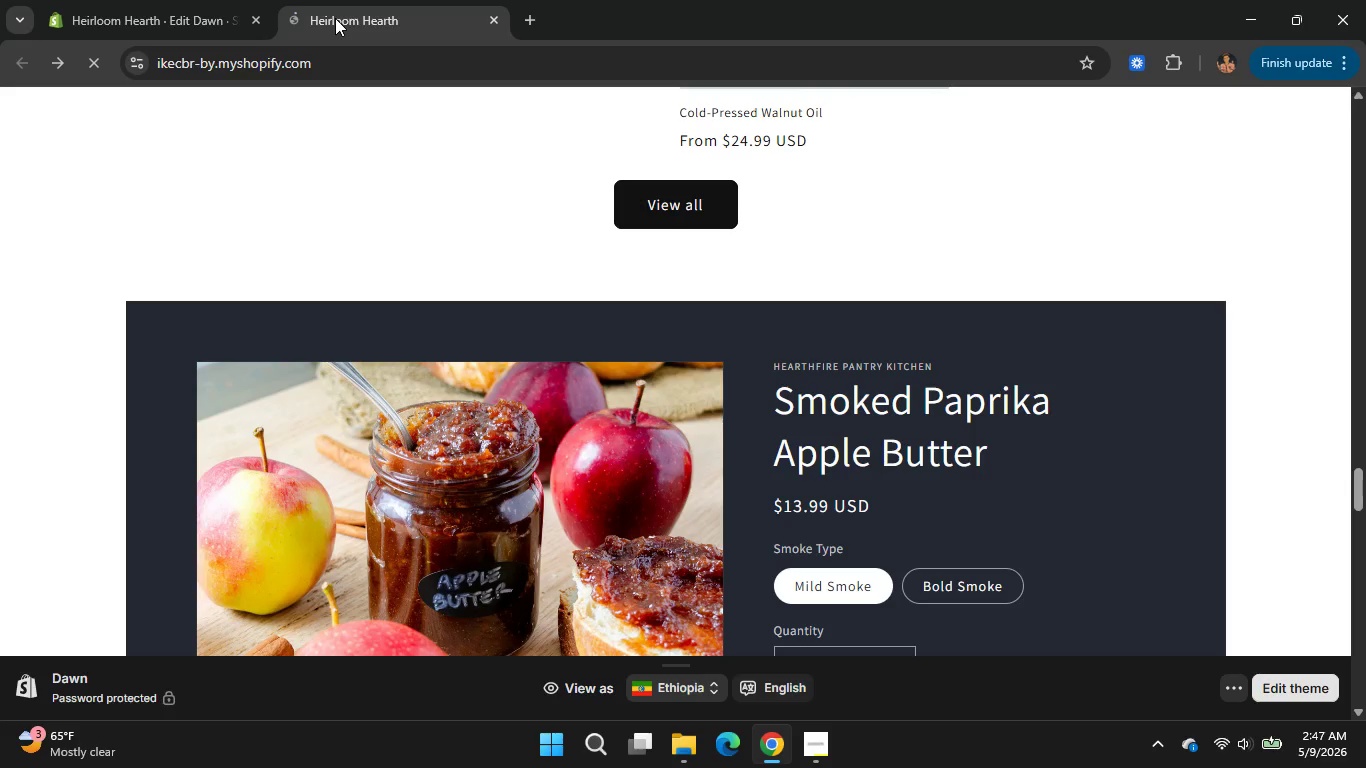 
scroll: coordinate [654, 571], scroll_direction: down, amount: 15.0
 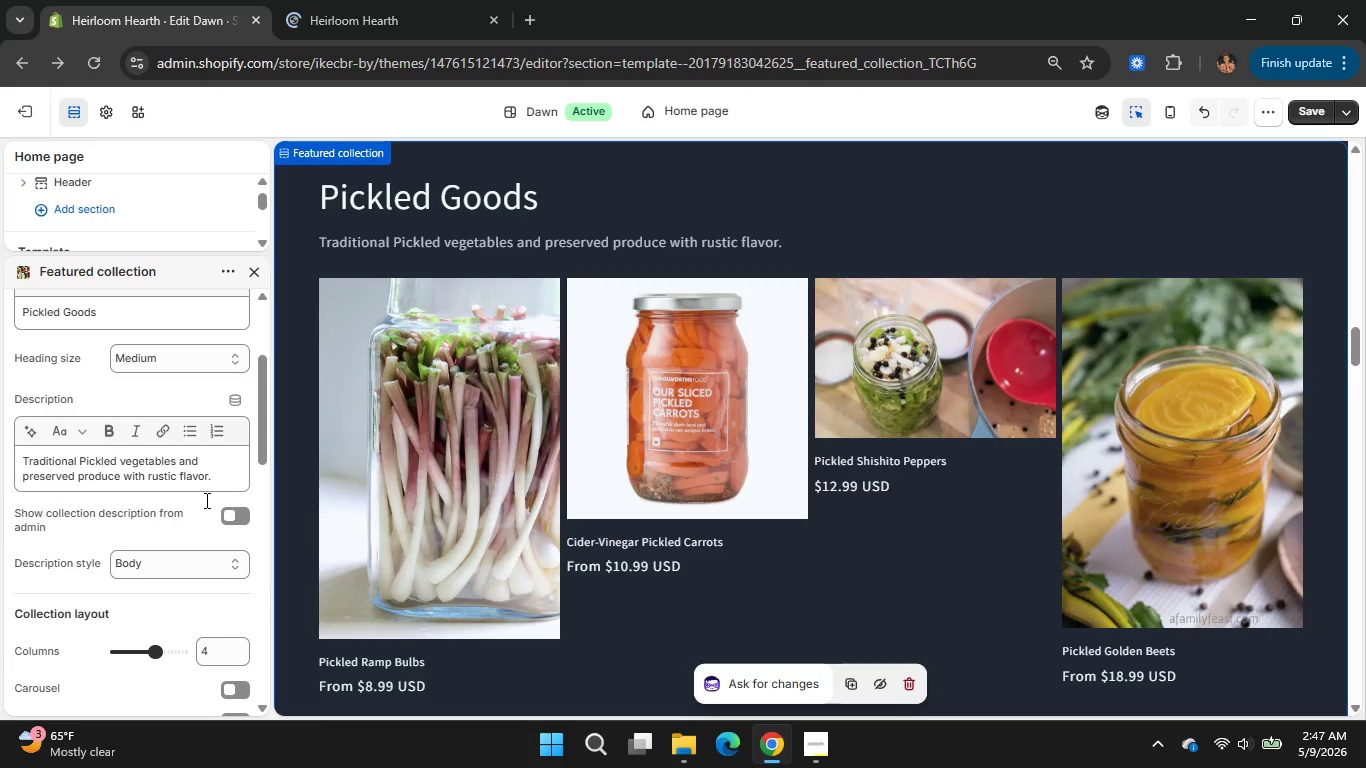 
left_click([95, 65])
 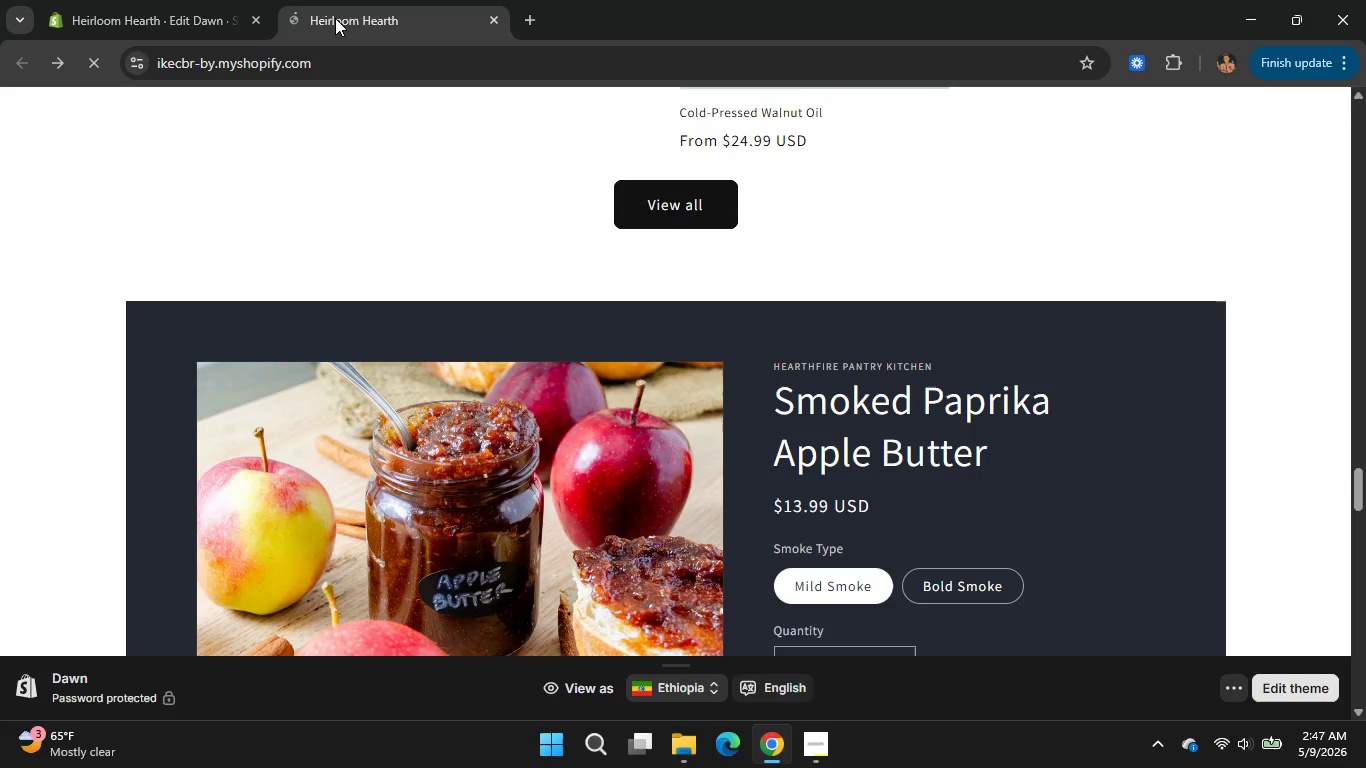 
left_click([95, 65])
 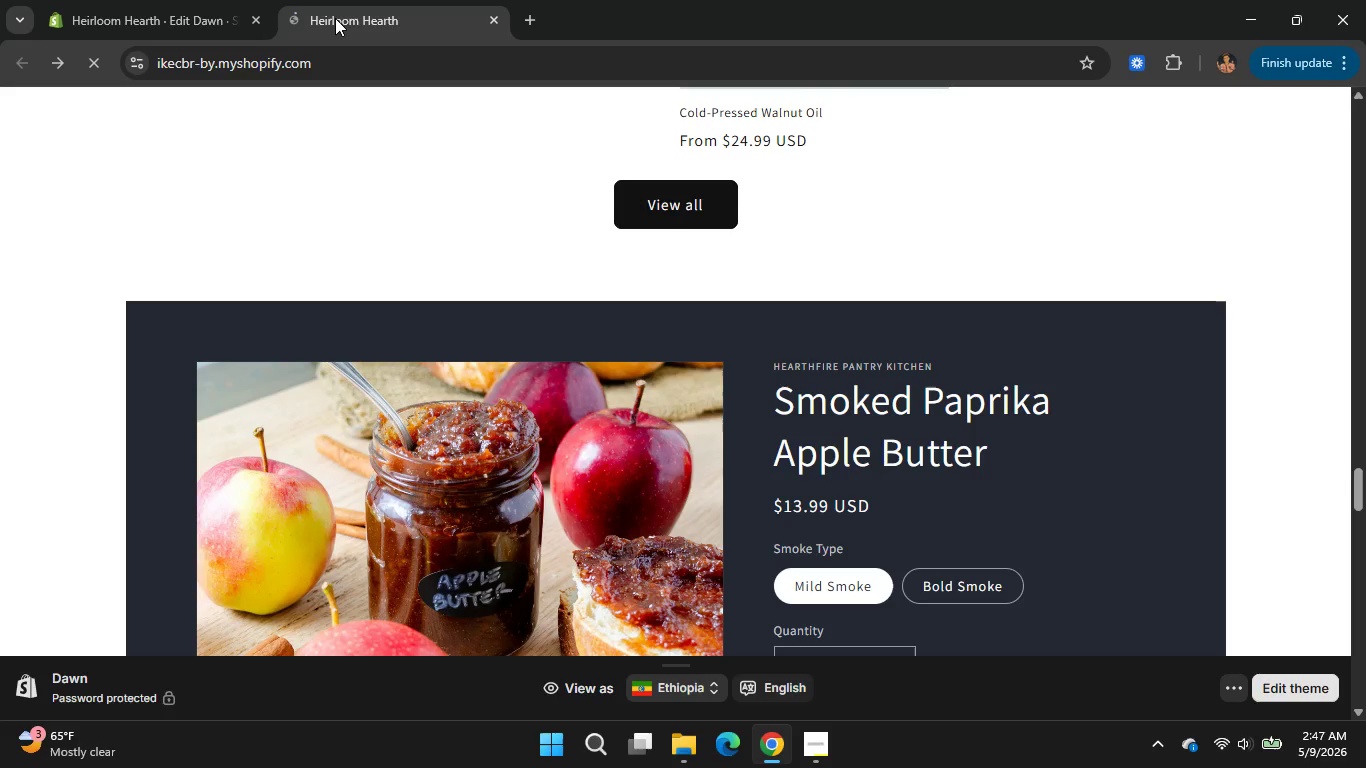 
scroll: coordinate [305, 260], scroll_direction: up, amount: 5.0
 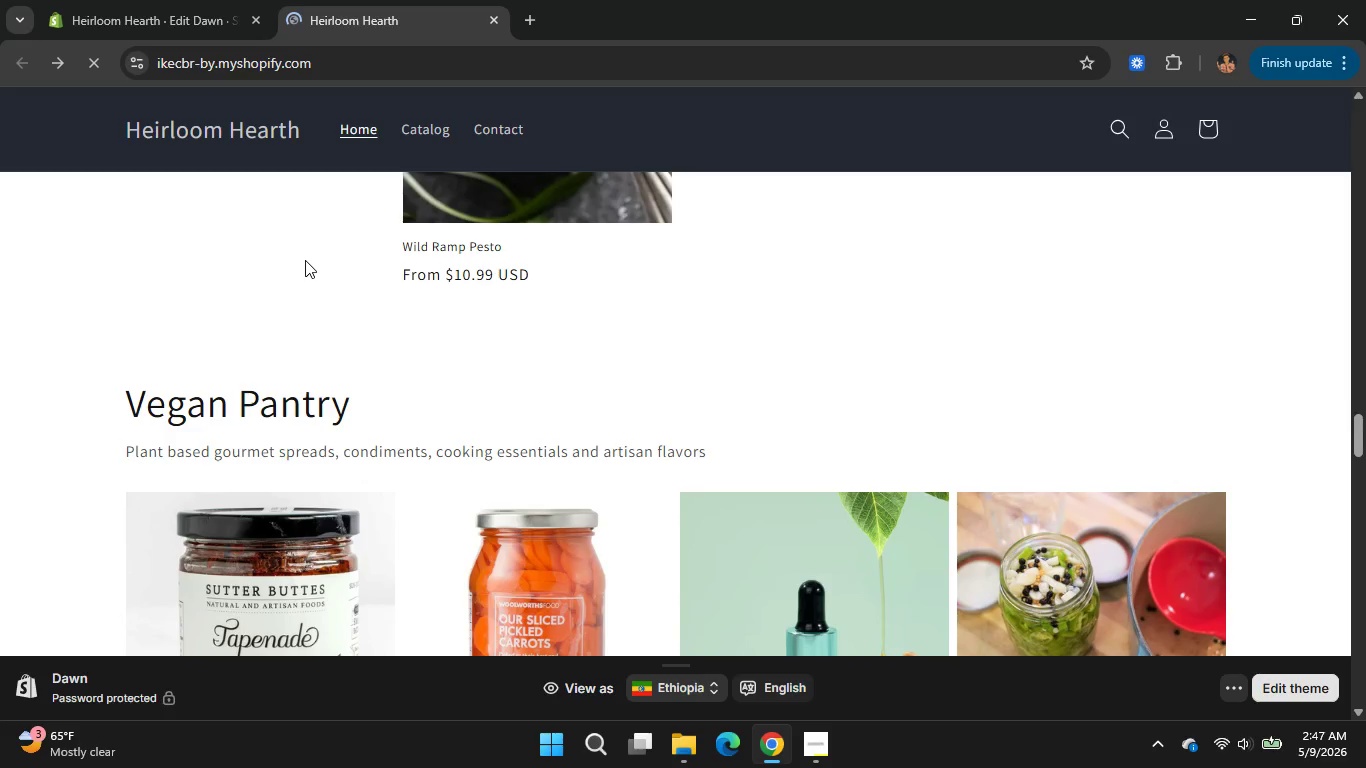 
scroll: coordinate [305, 260], scroll_direction: none, amount: 0.0
 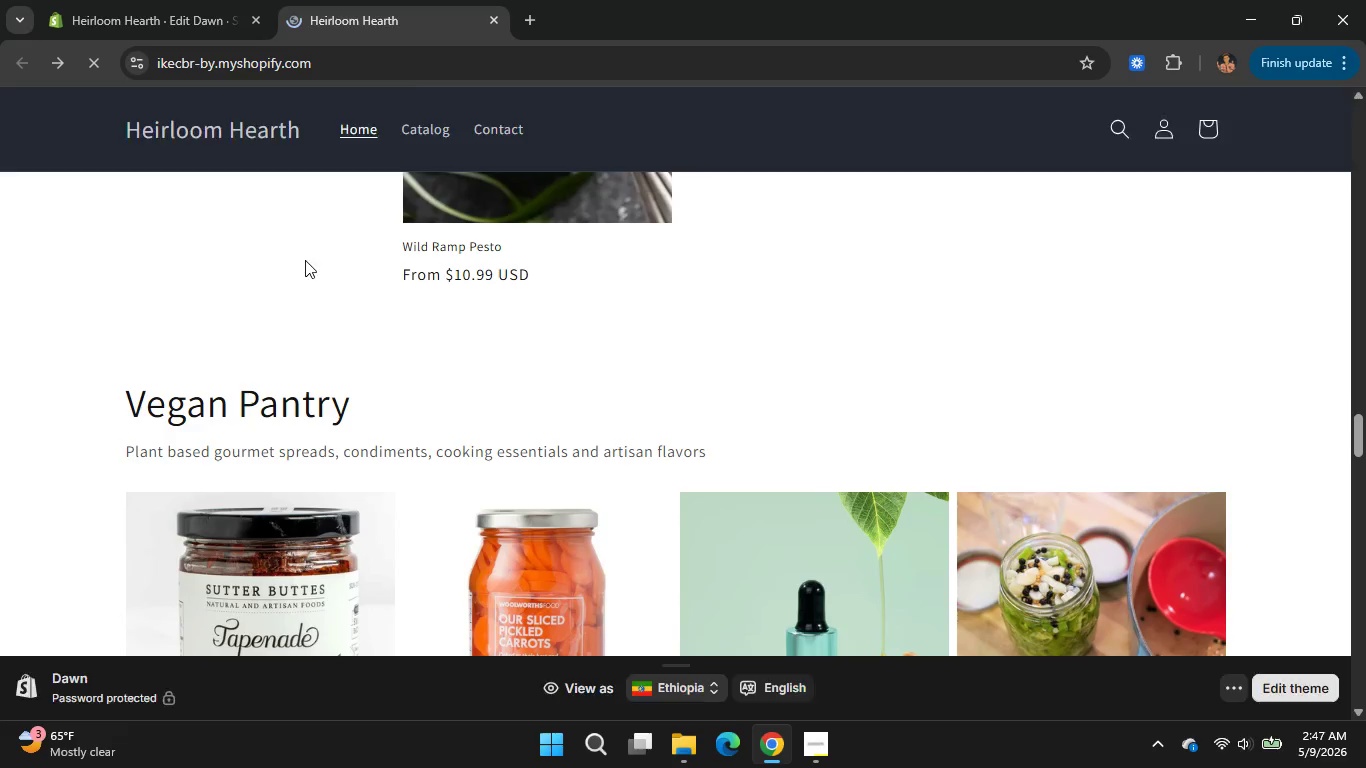 
wait(5.31)
 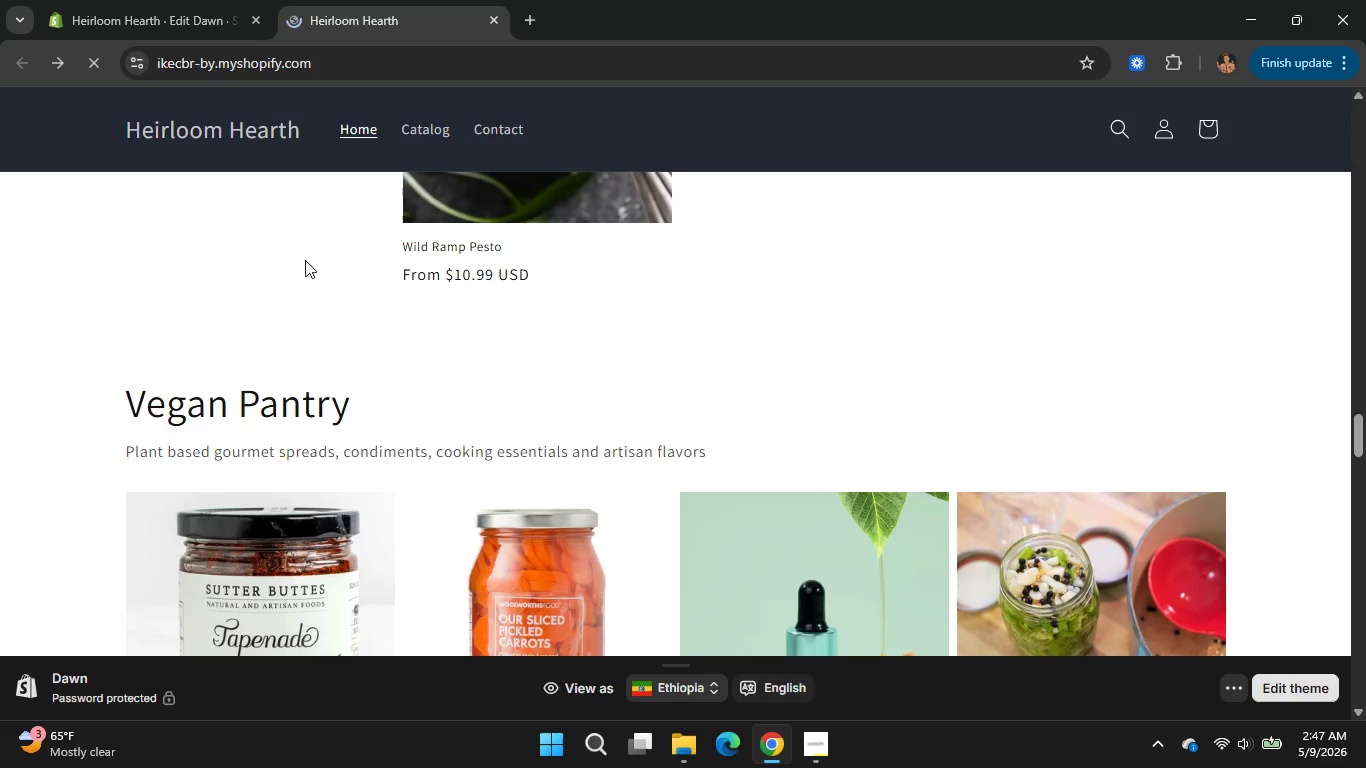 
left_click([774, 748])
 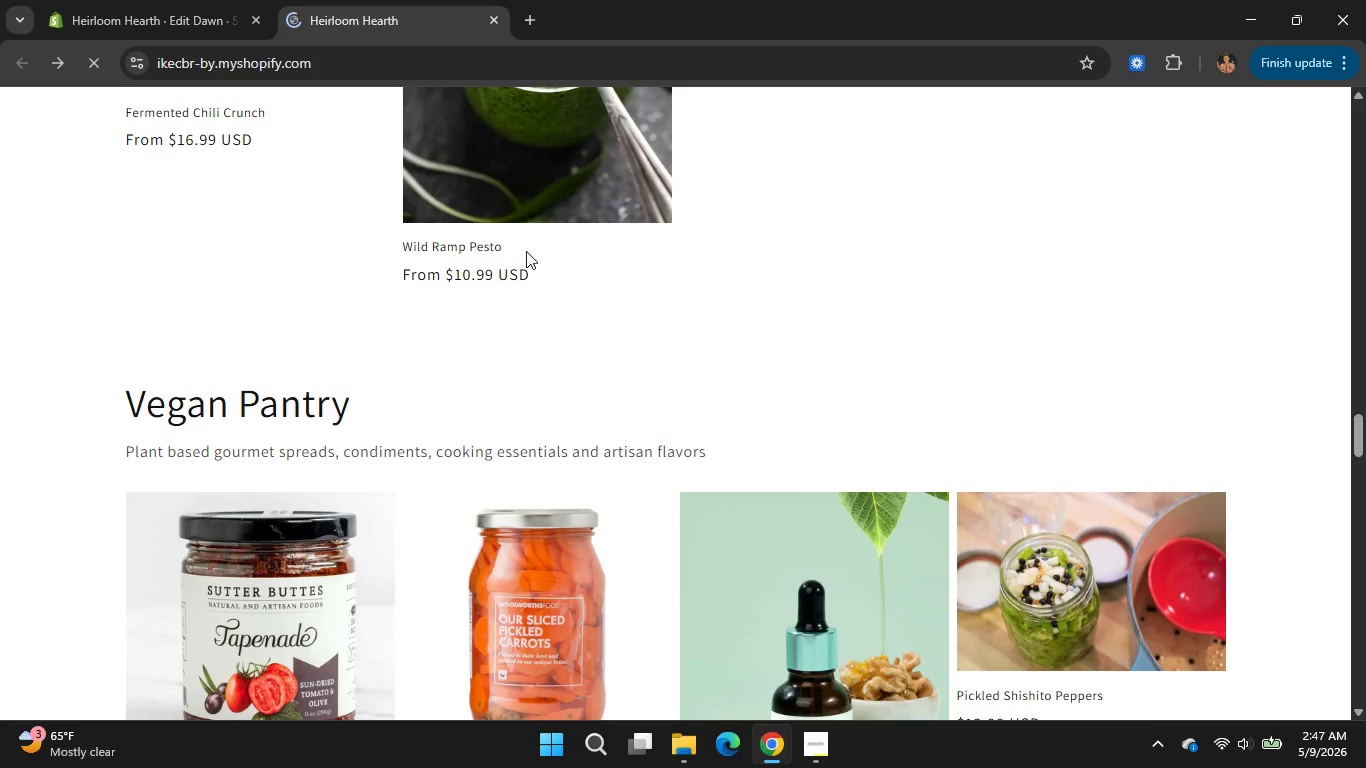 
left_click([774, 748])
 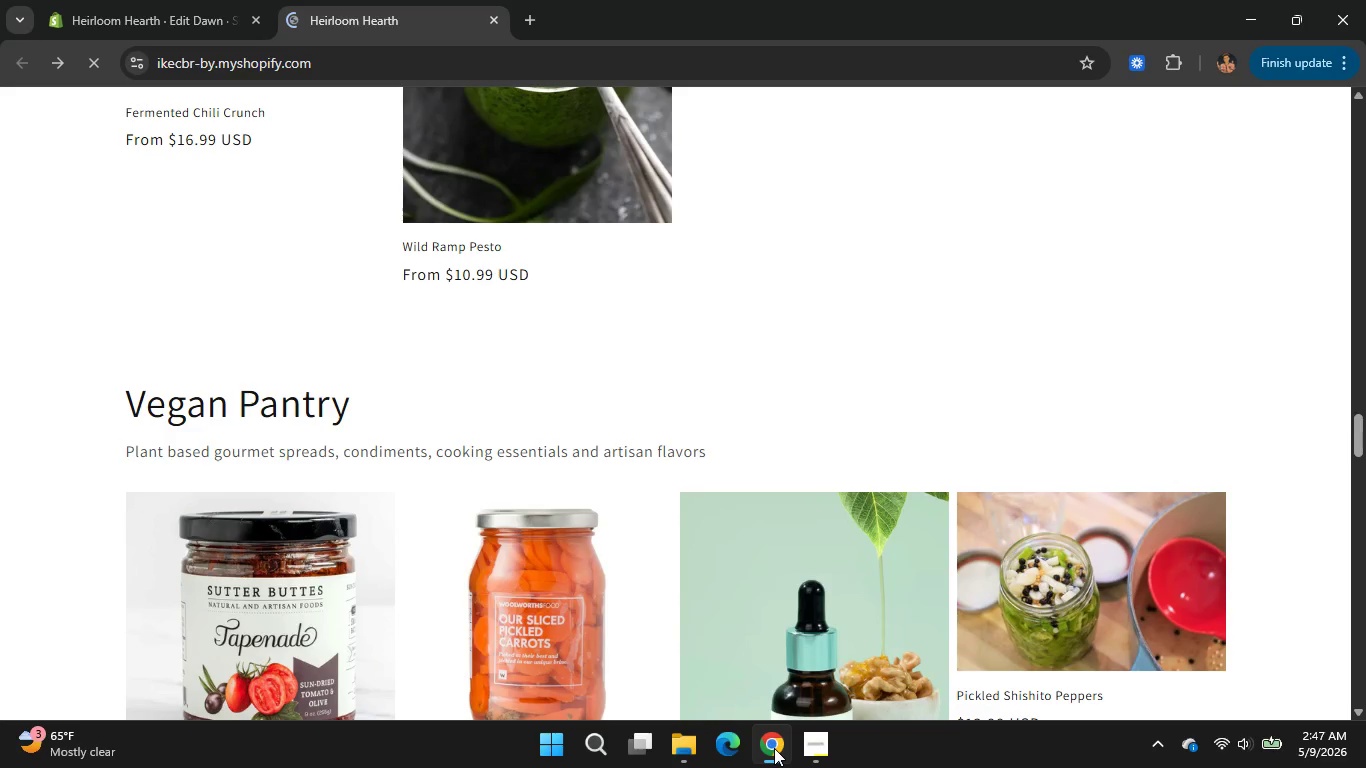 
scroll: coordinate [921, 527], scroll_direction: up, amount: 4.0
 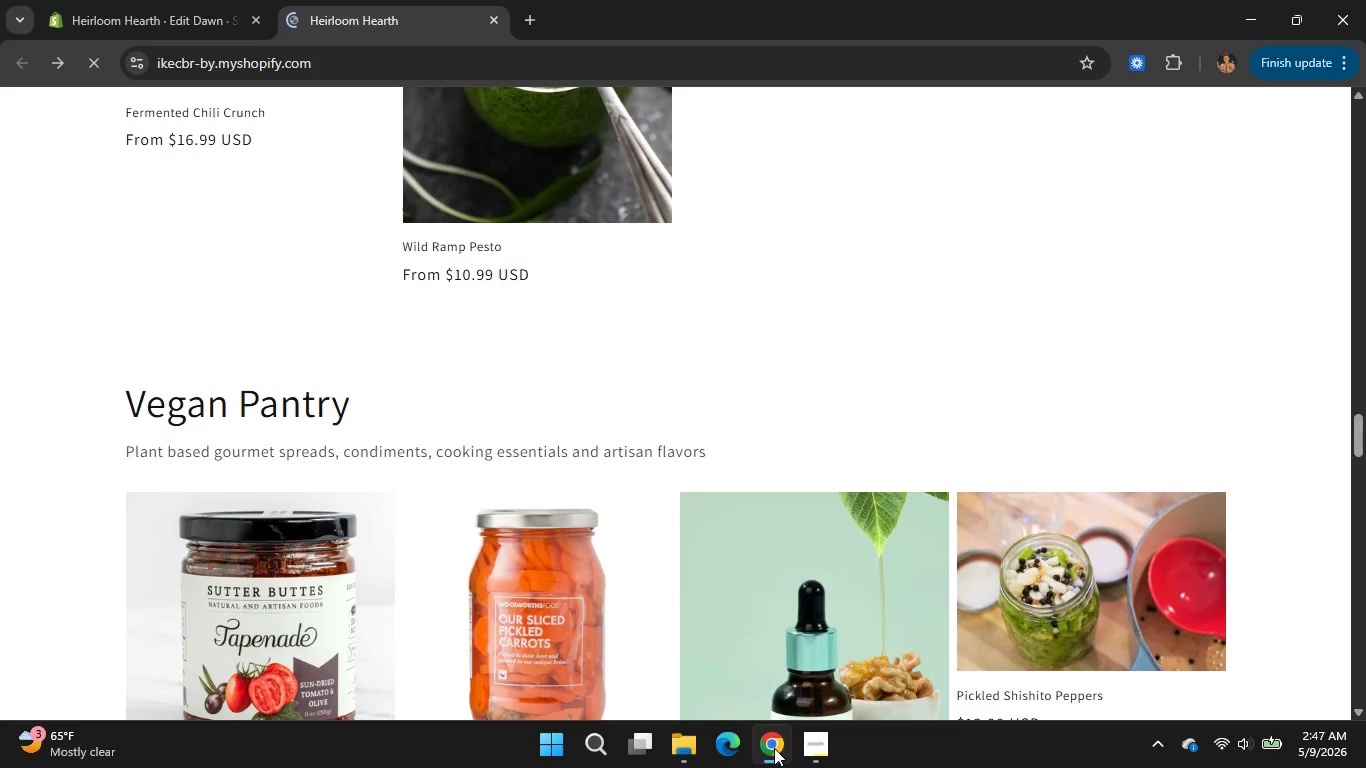 
scroll: coordinate [921, 527], scroll_direction: none, amount: 0.0
 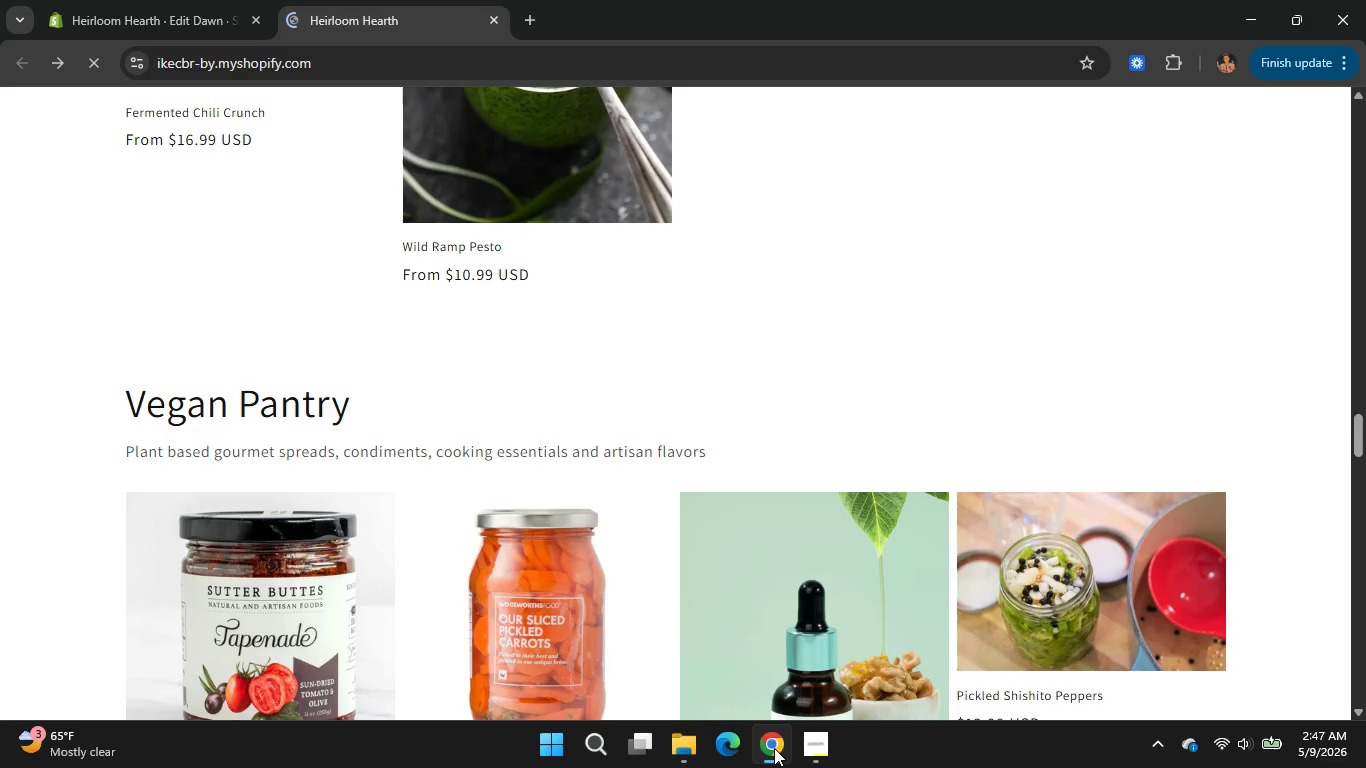 
left_click([921, 527])
 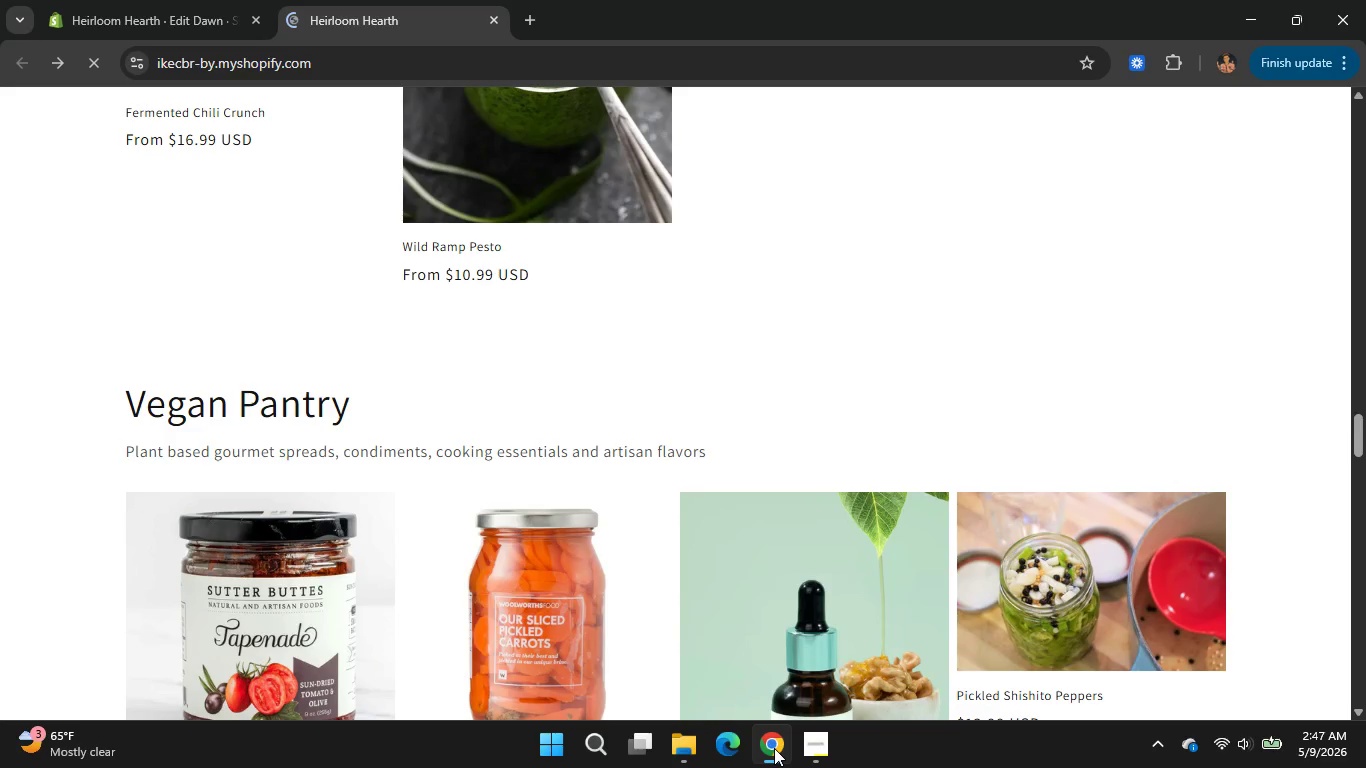 
right_click([921, 527])
 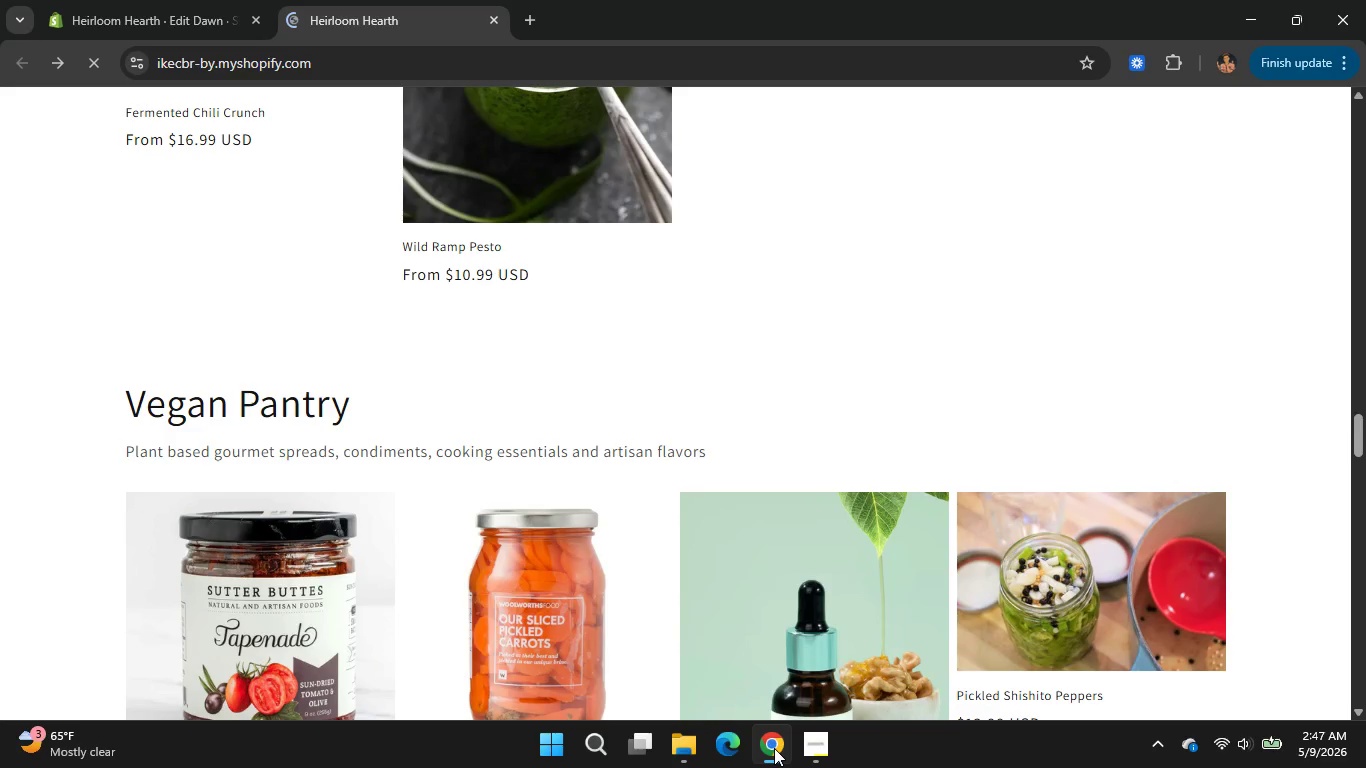 
right_click([921, 527])
 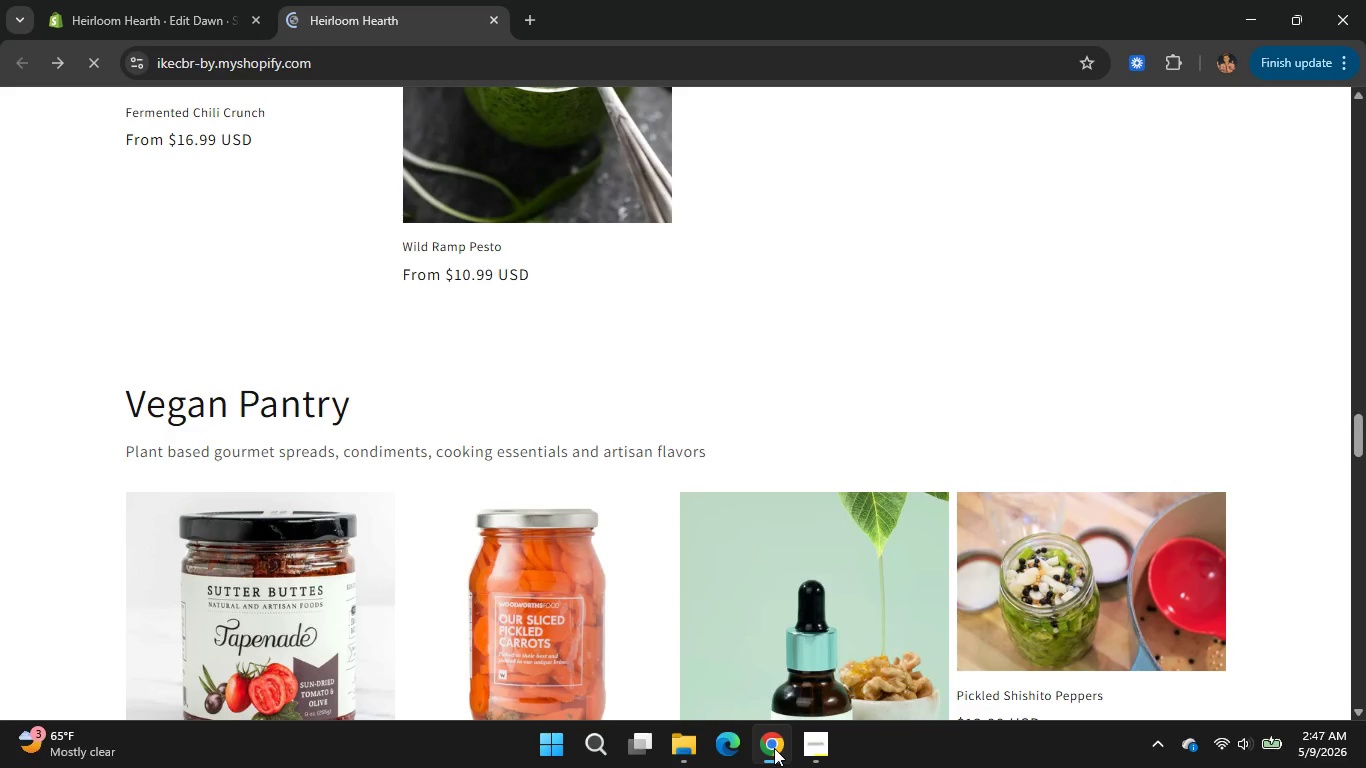 
left_click([921, 527])
 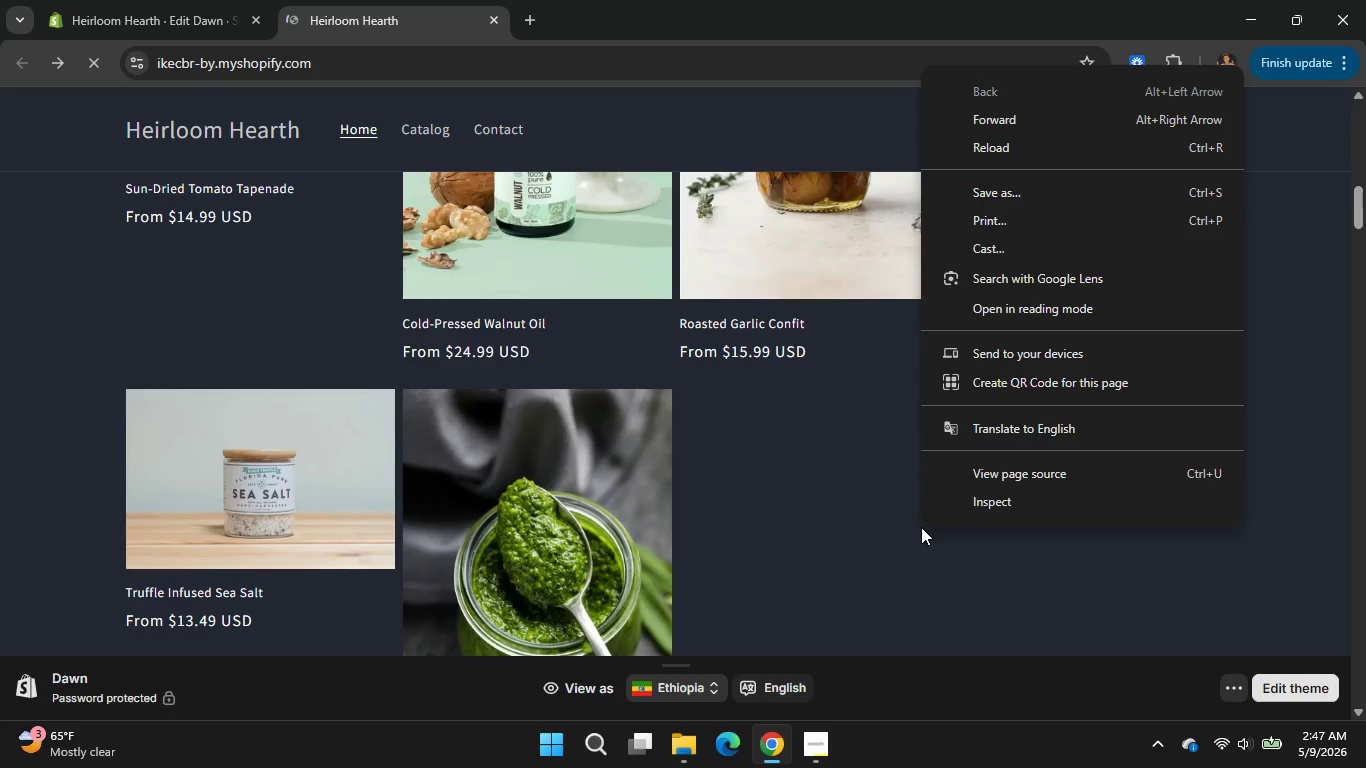 
scroll: coordinate [921, 527], scroll_direction: up, amount: 4.0
 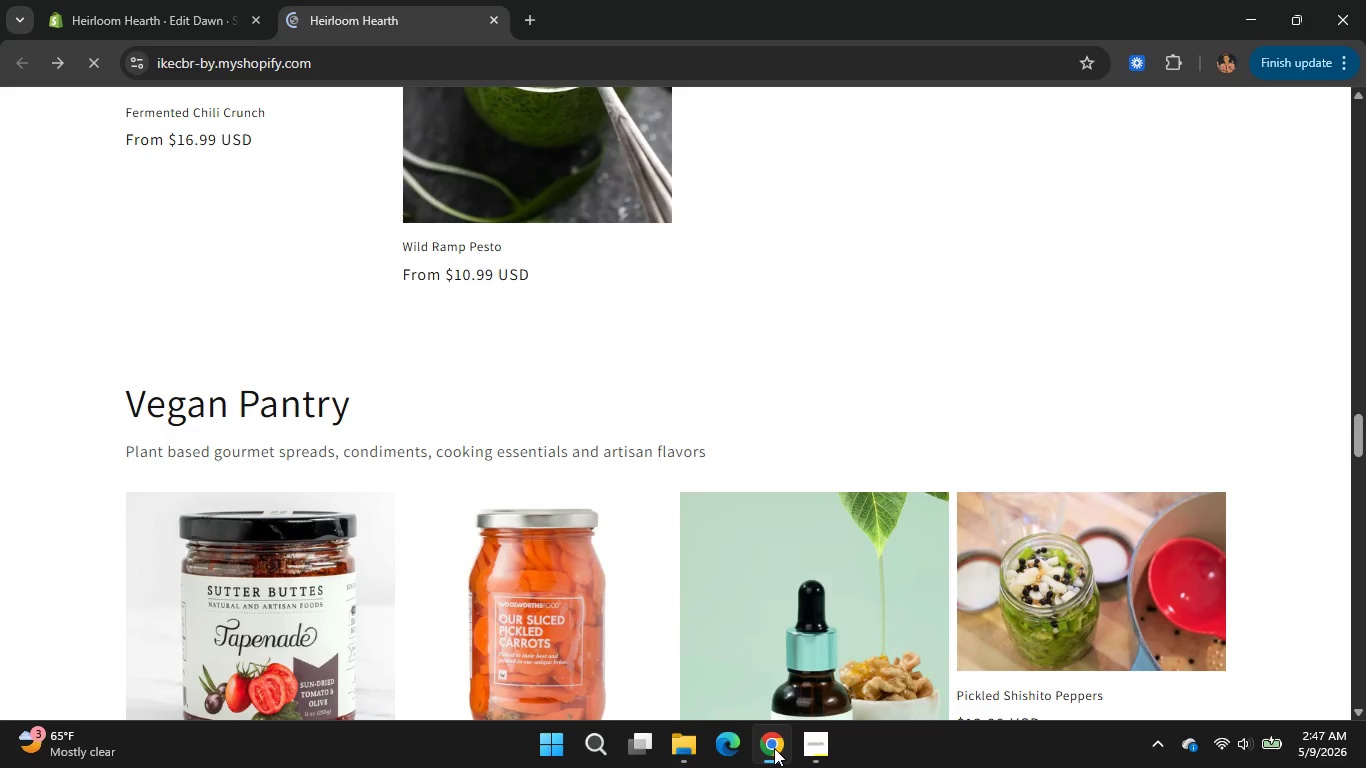 
left_click([877, 486])
 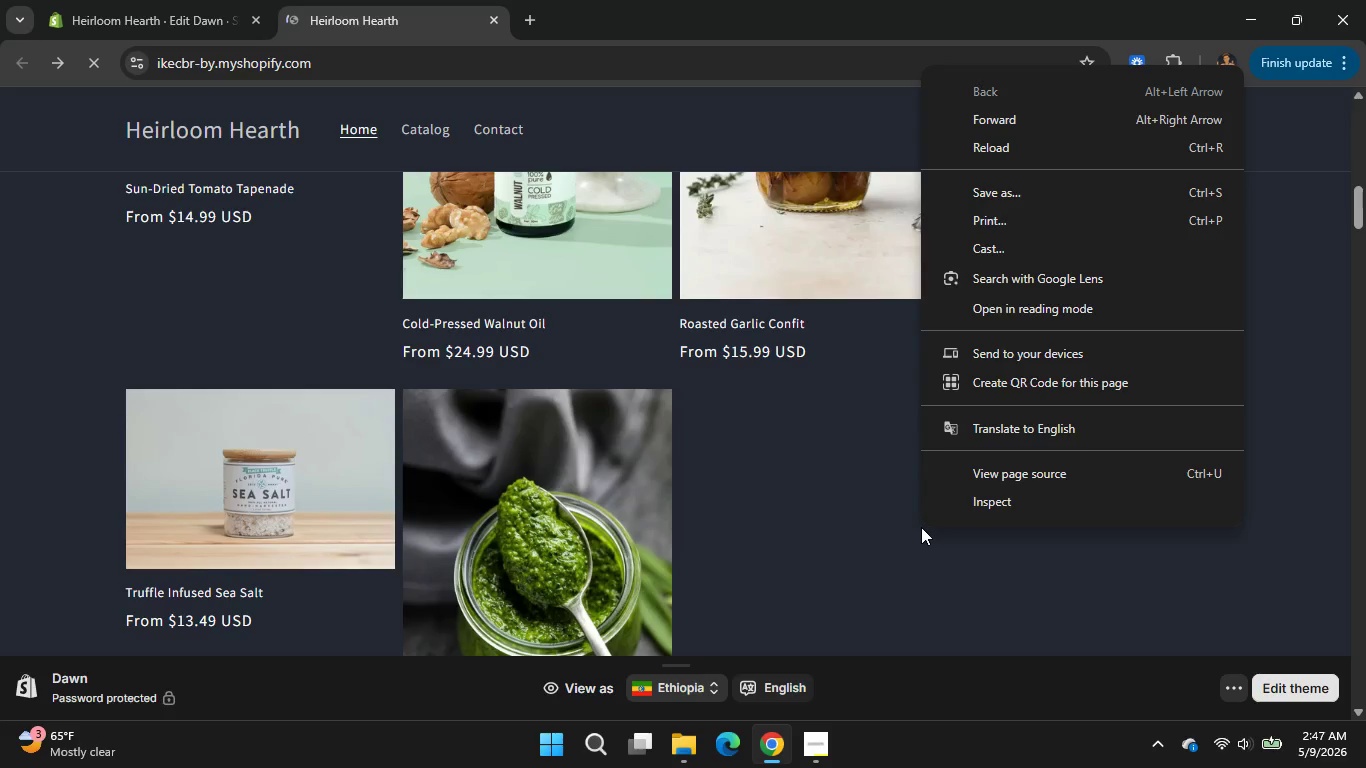 
scroll: coordinate [877, 486], scroll_direction: up, amount: 3.0
 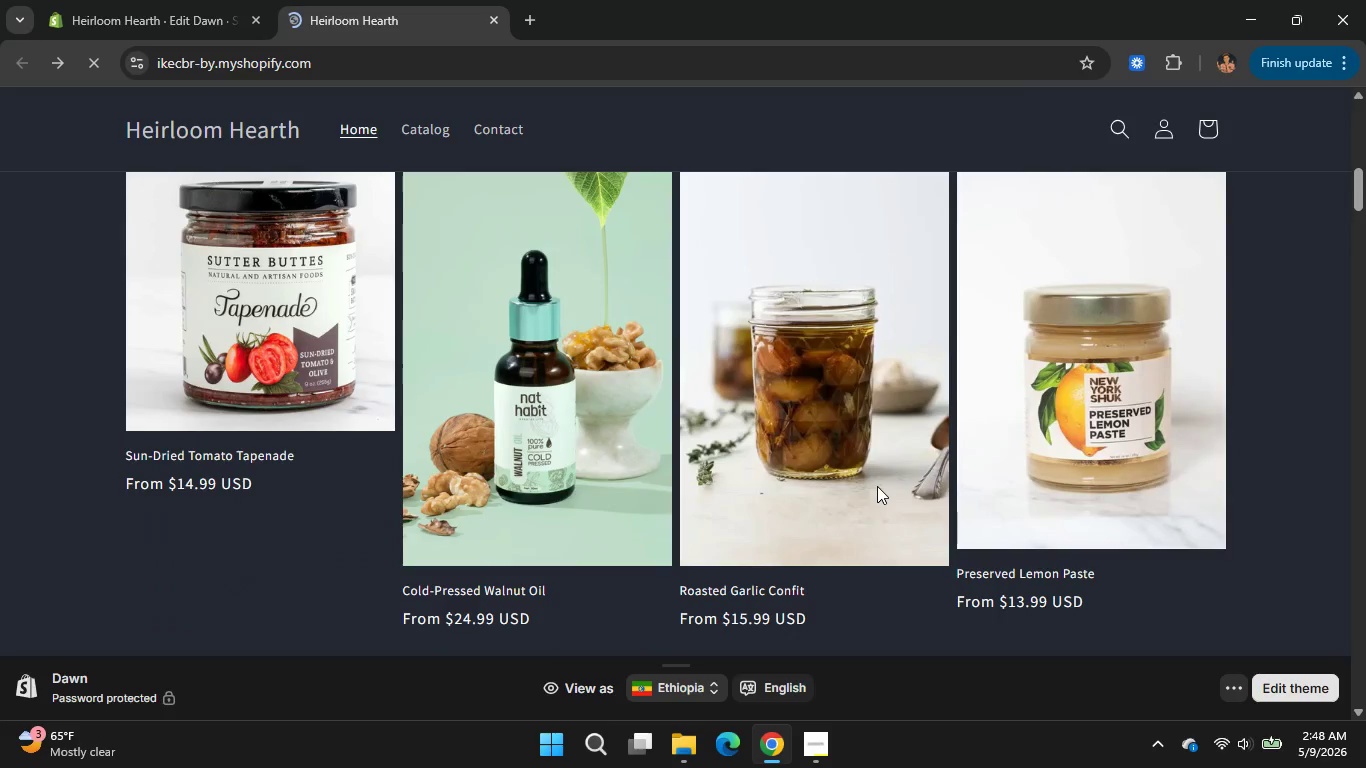 
scroll: coordinate [877, 486], scroll_direction: down, amount: 4.0
 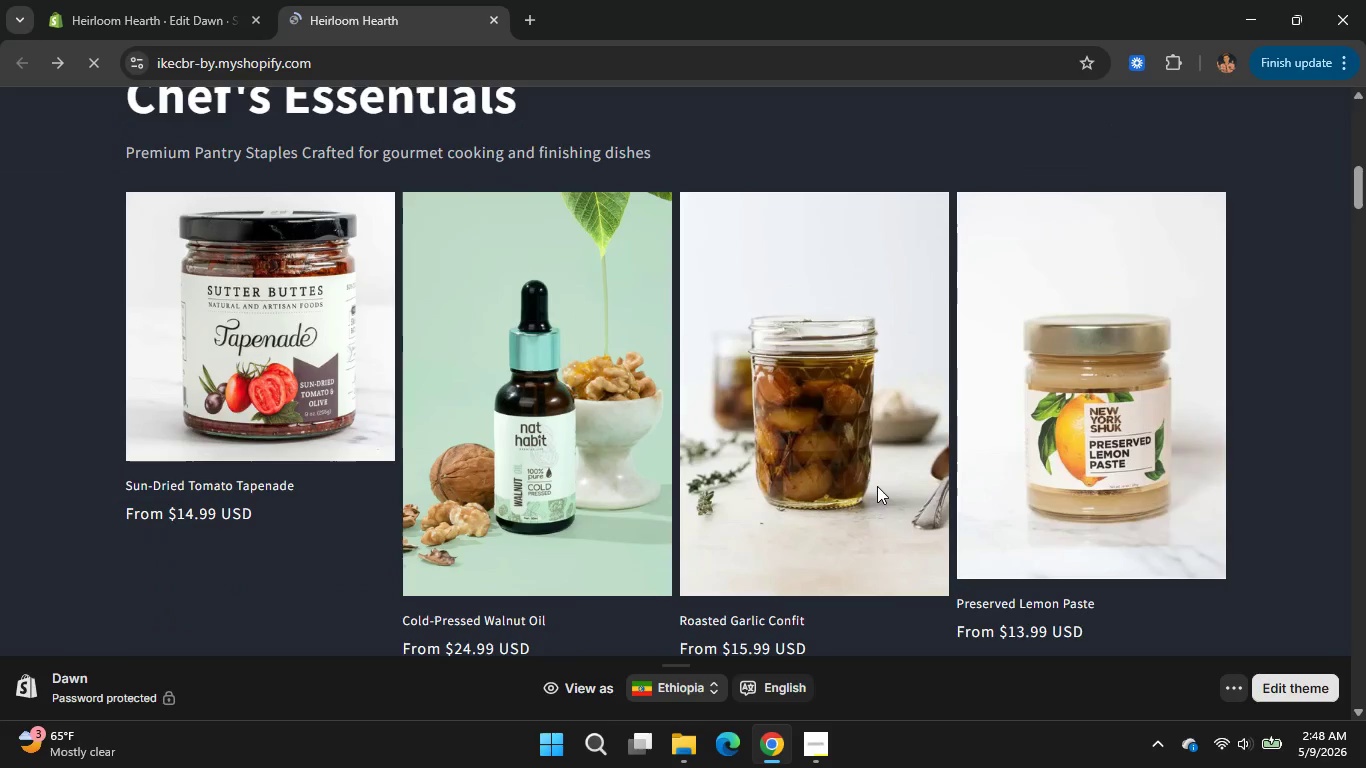 
scroll: coordinate [877, 486], scroll_direction: up, amount: 5.0
 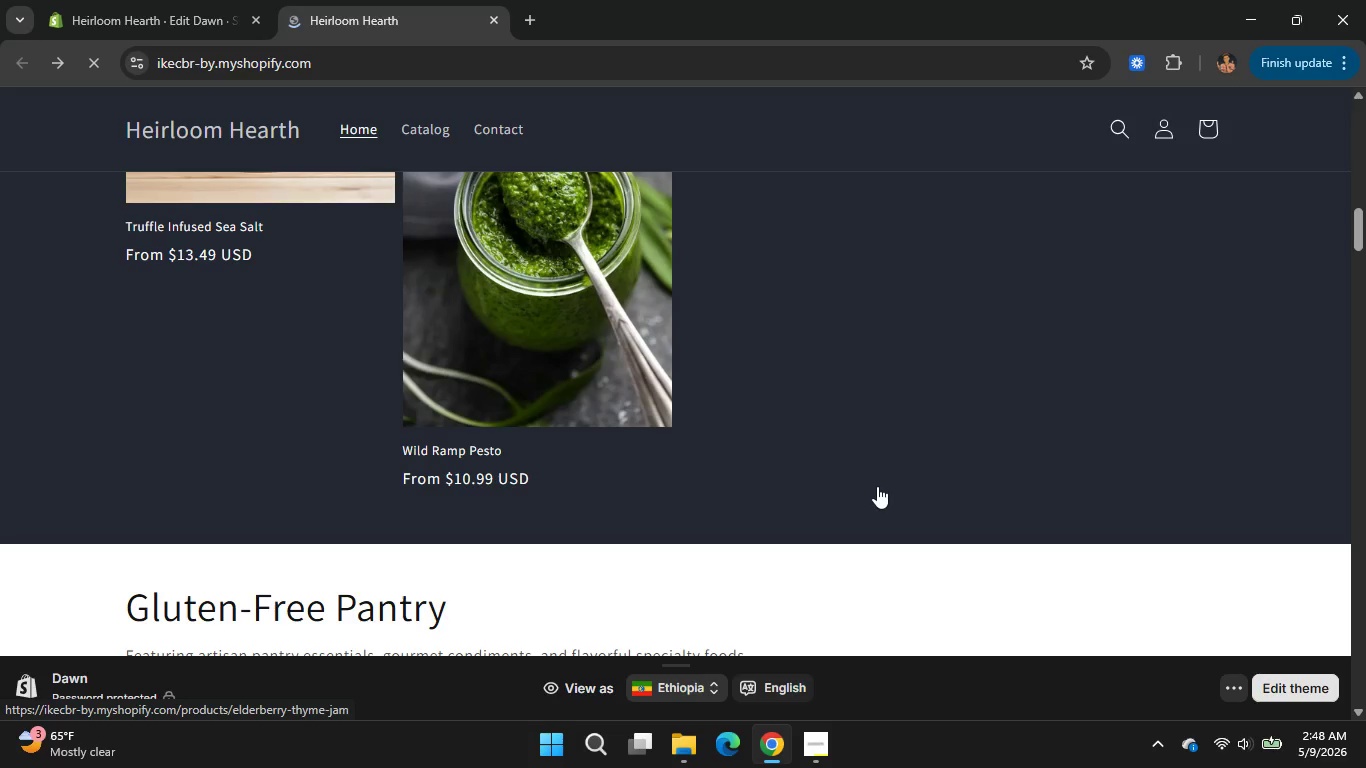 
scroll: coordinate [877, 486], scroll_direction: down, amount: 8.0
 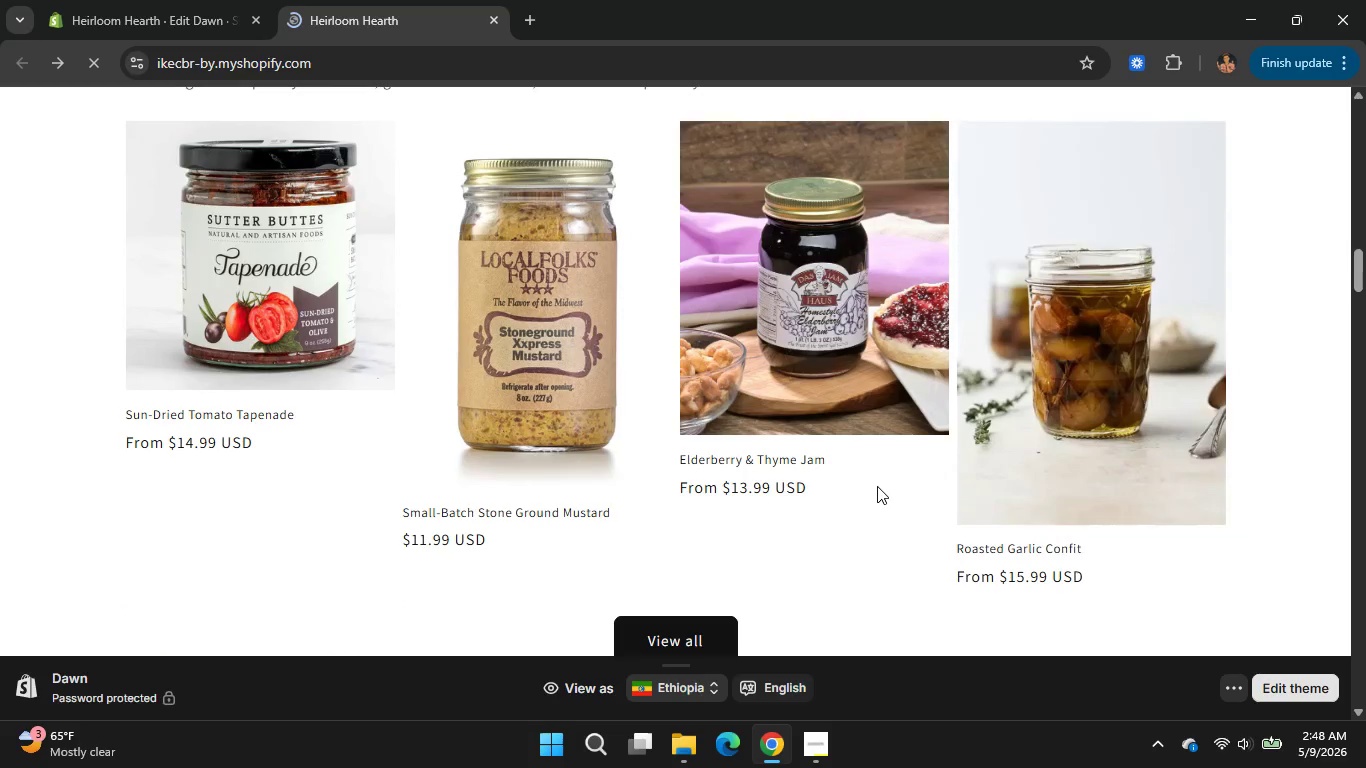 